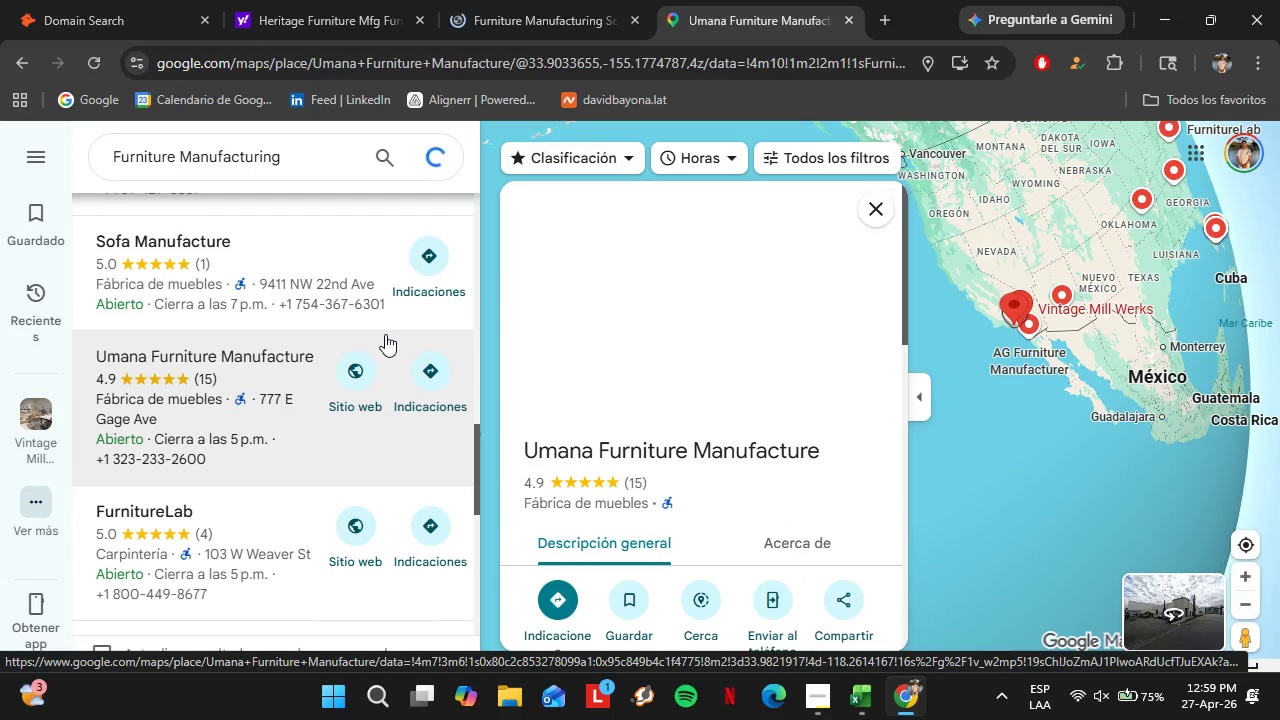 
scroll: coordinate [759, 445], scroll_direction: down, amount: 4.0
 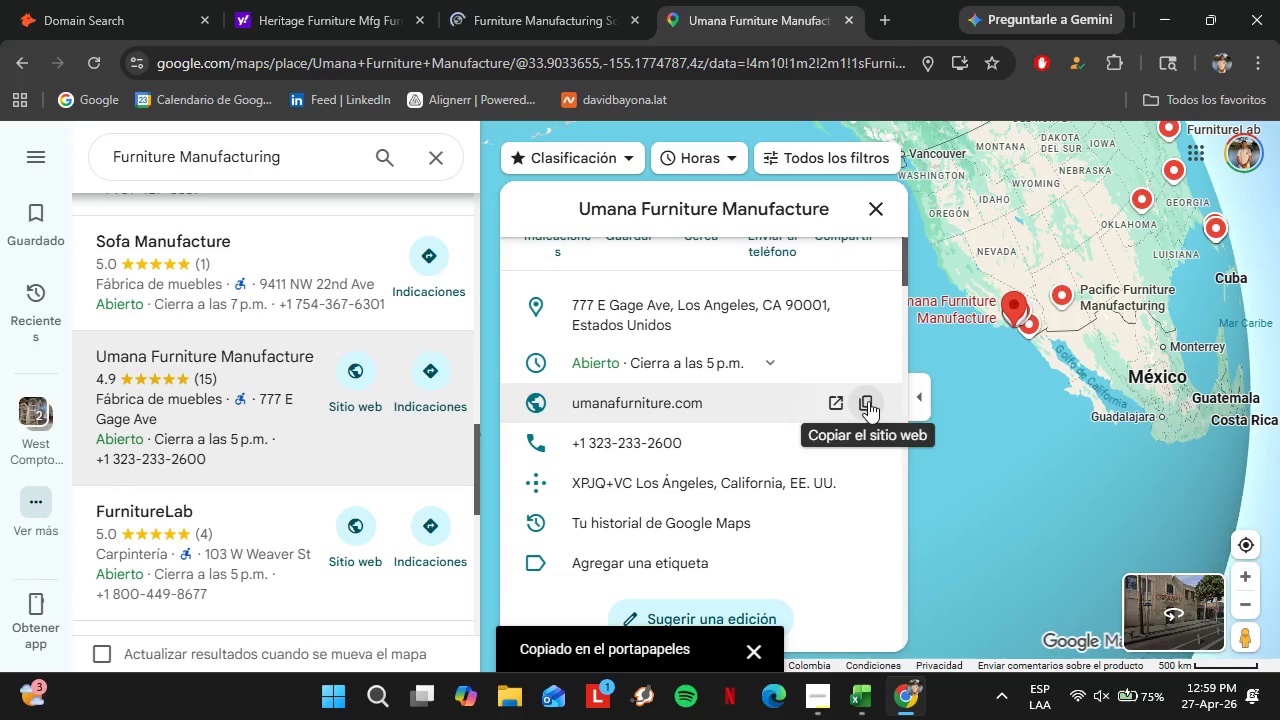 
left_click([122, 0])
 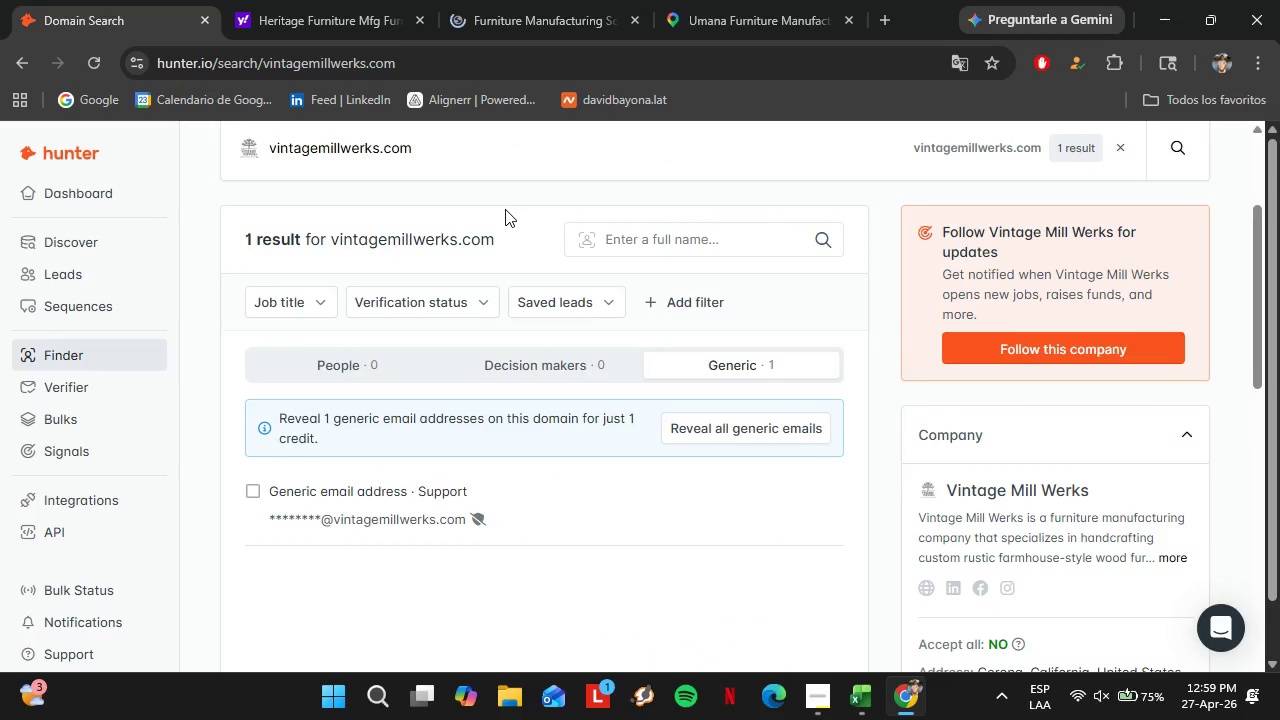 
scroll: coordinate [505, 208], scroll_direction: up, amount: 1.0
 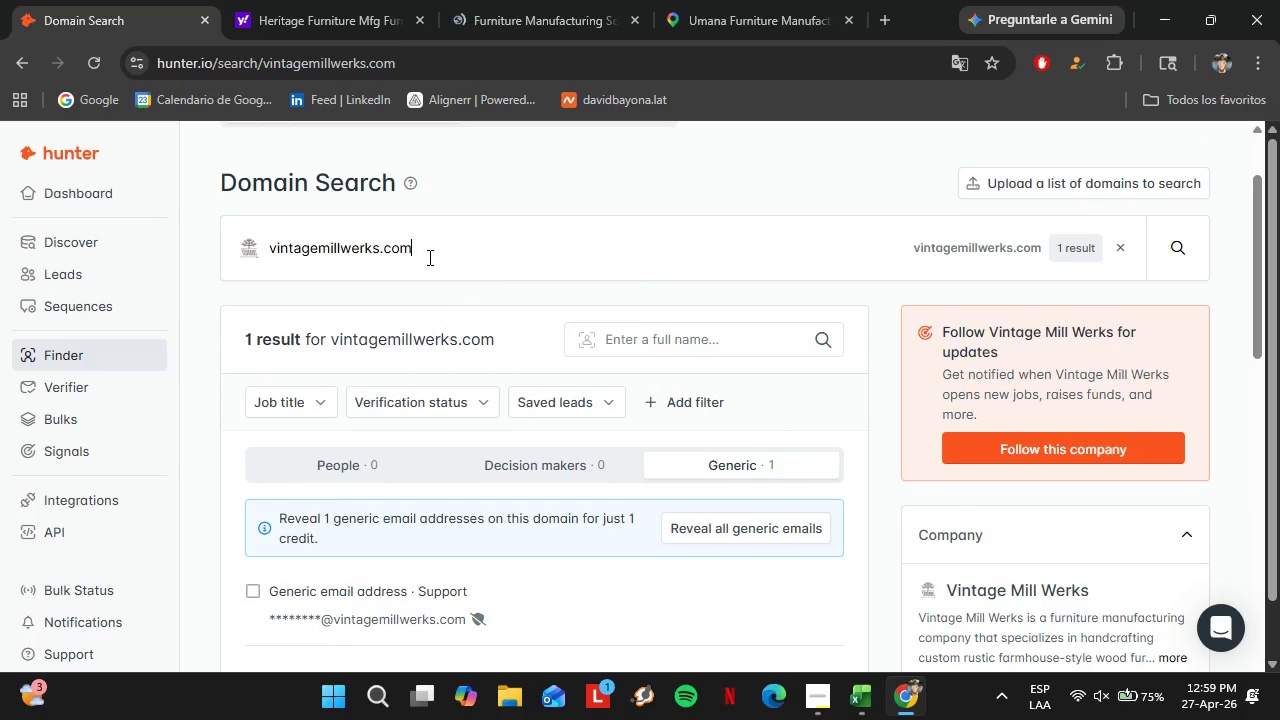 
left_click_drag(start_coordinate=[474, 273], to_coordinate=[143, 247])
 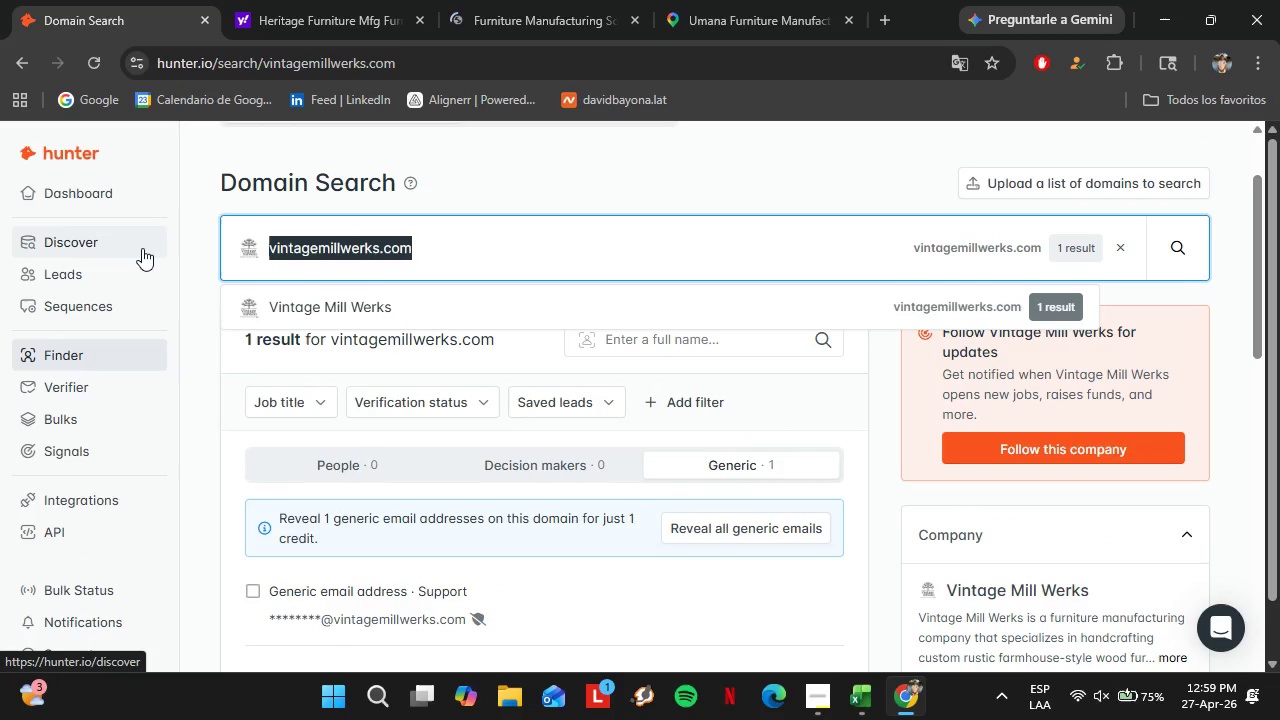 
key(Control+C)
 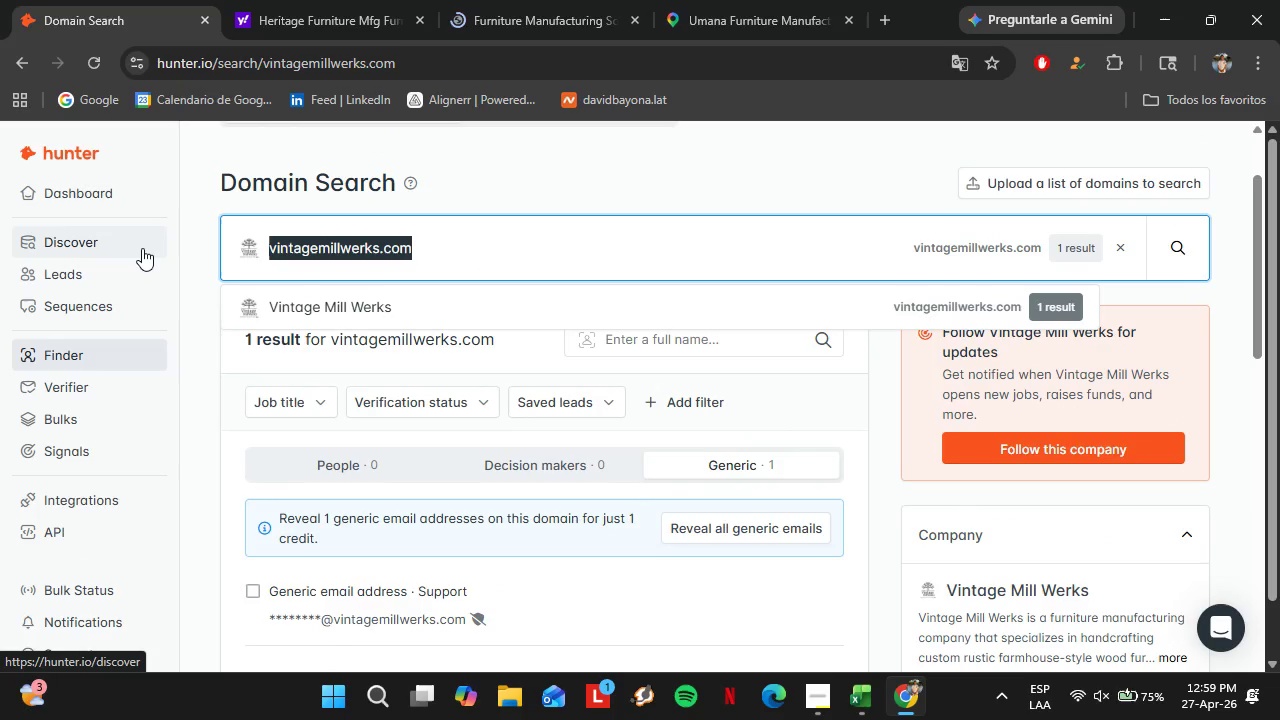 
key(Control+V)
 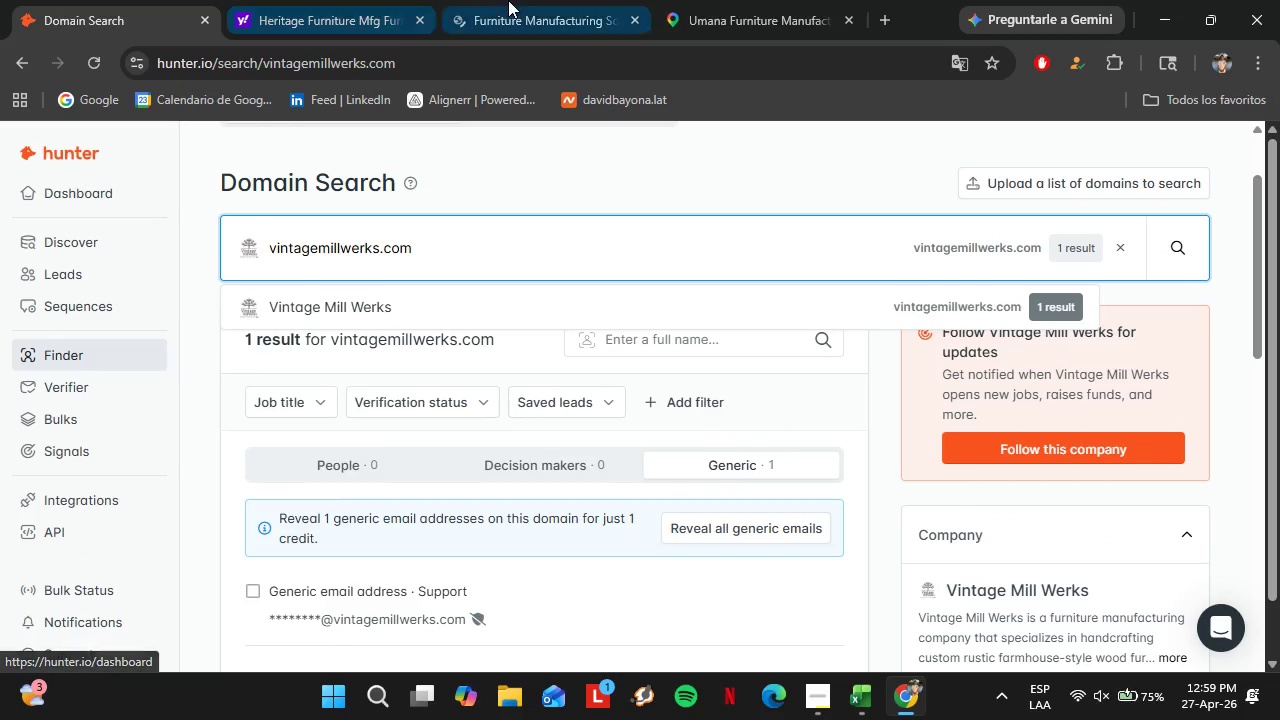 
left_click([513, 0])
 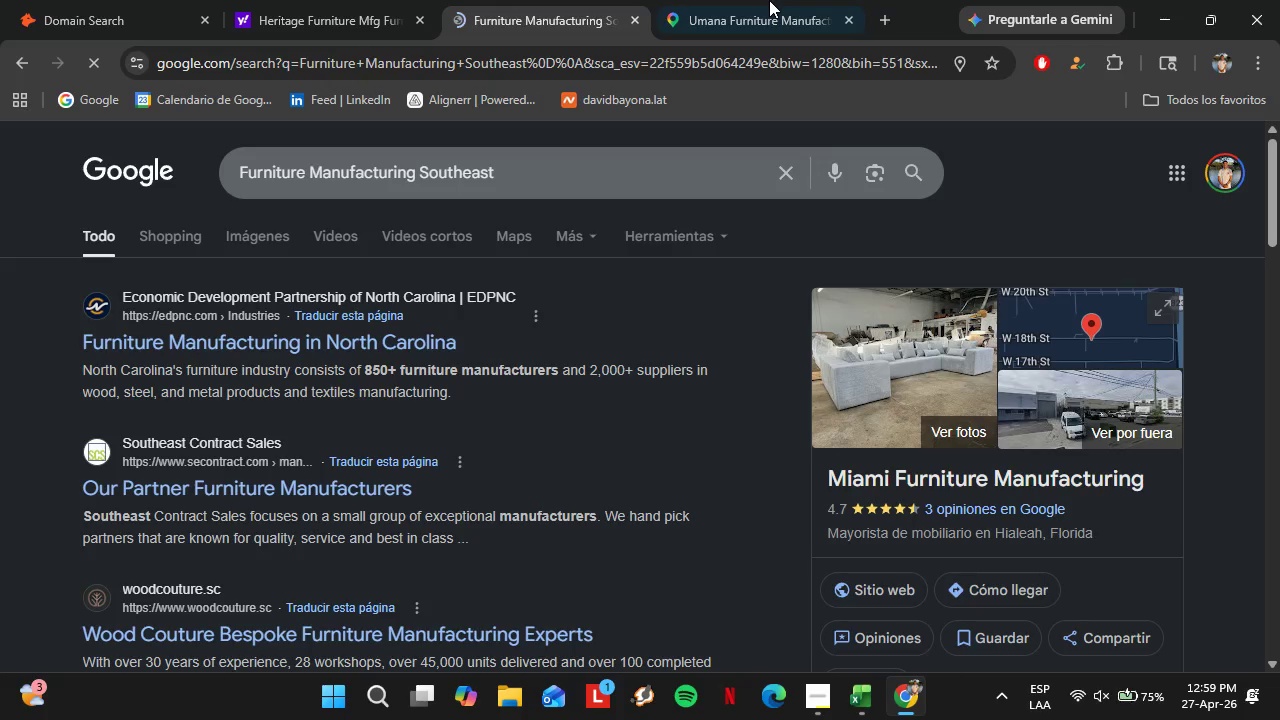 
left_click([769, 0])
 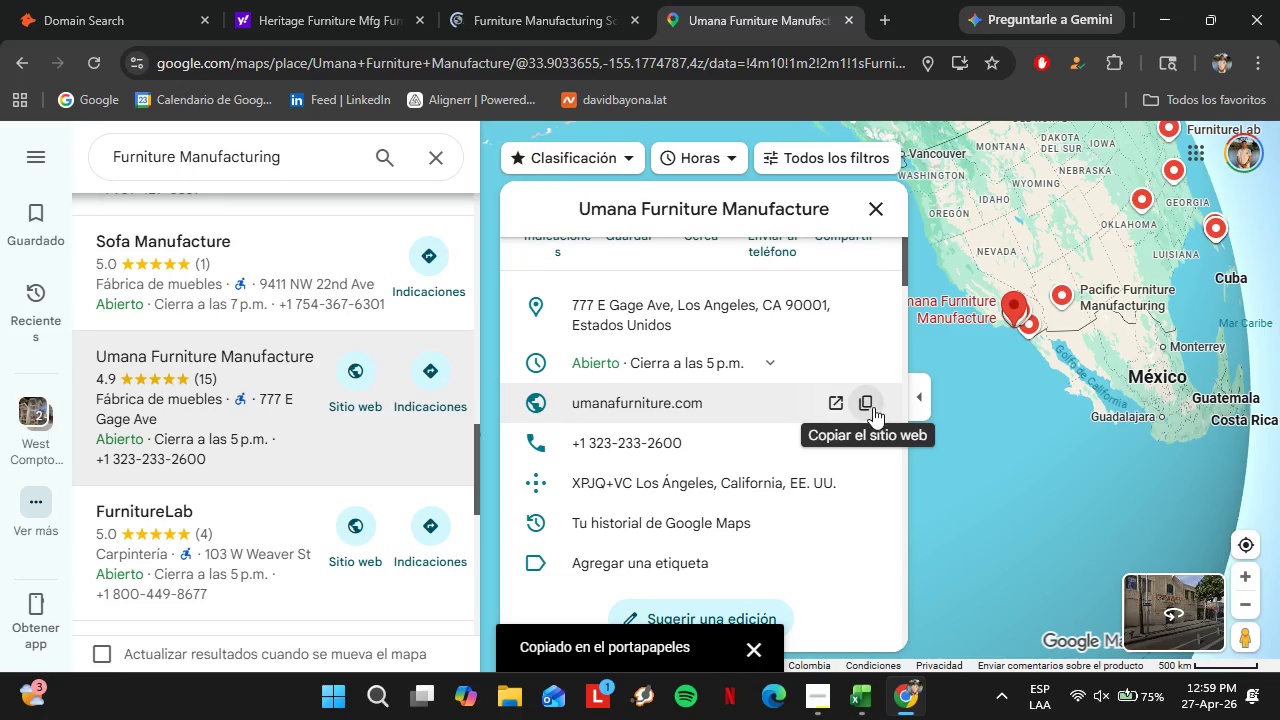 
left_click([870, 407])
 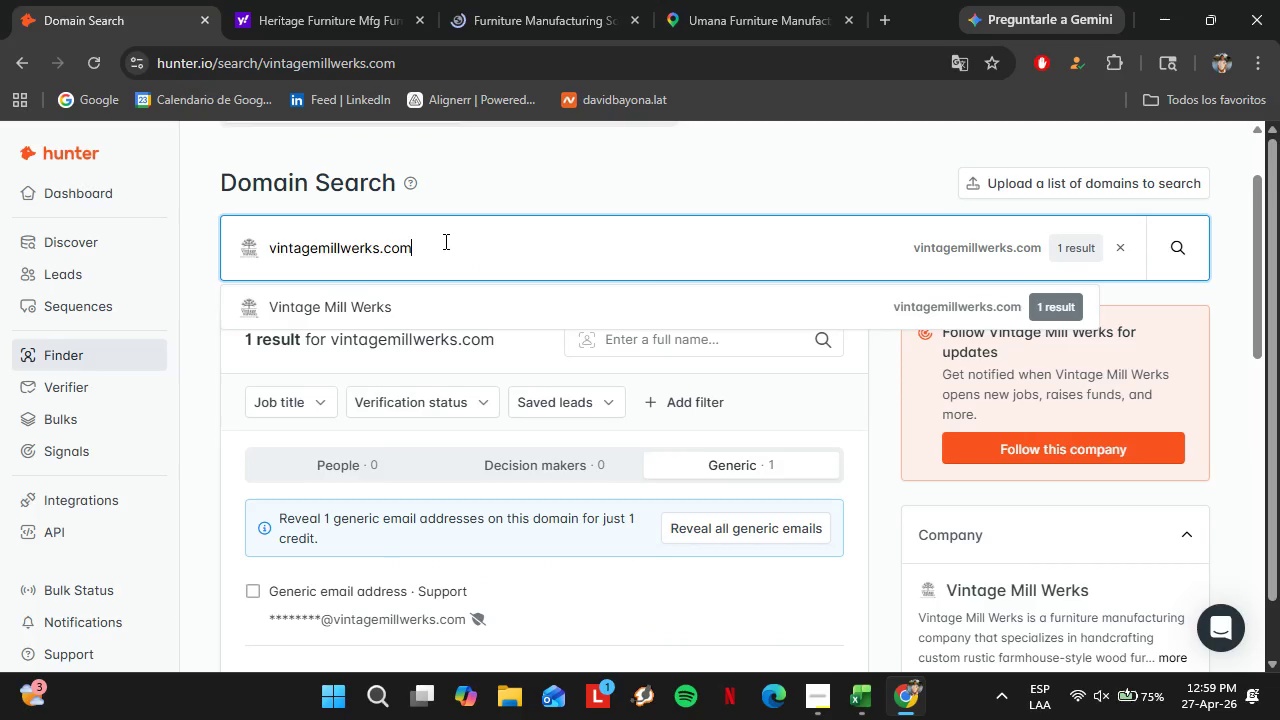 
left_click_drag(start_coordinate=[439, 242], to_coordinate=[243, 239])
 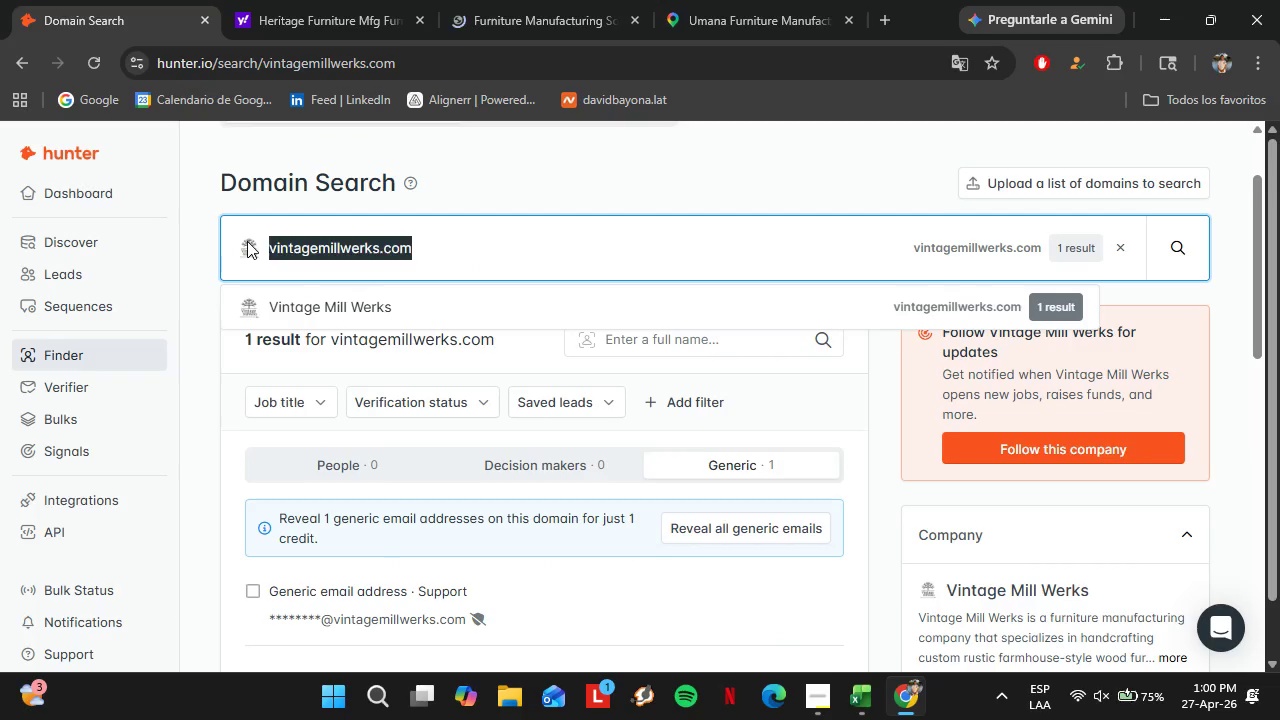 
key(Control+V)
 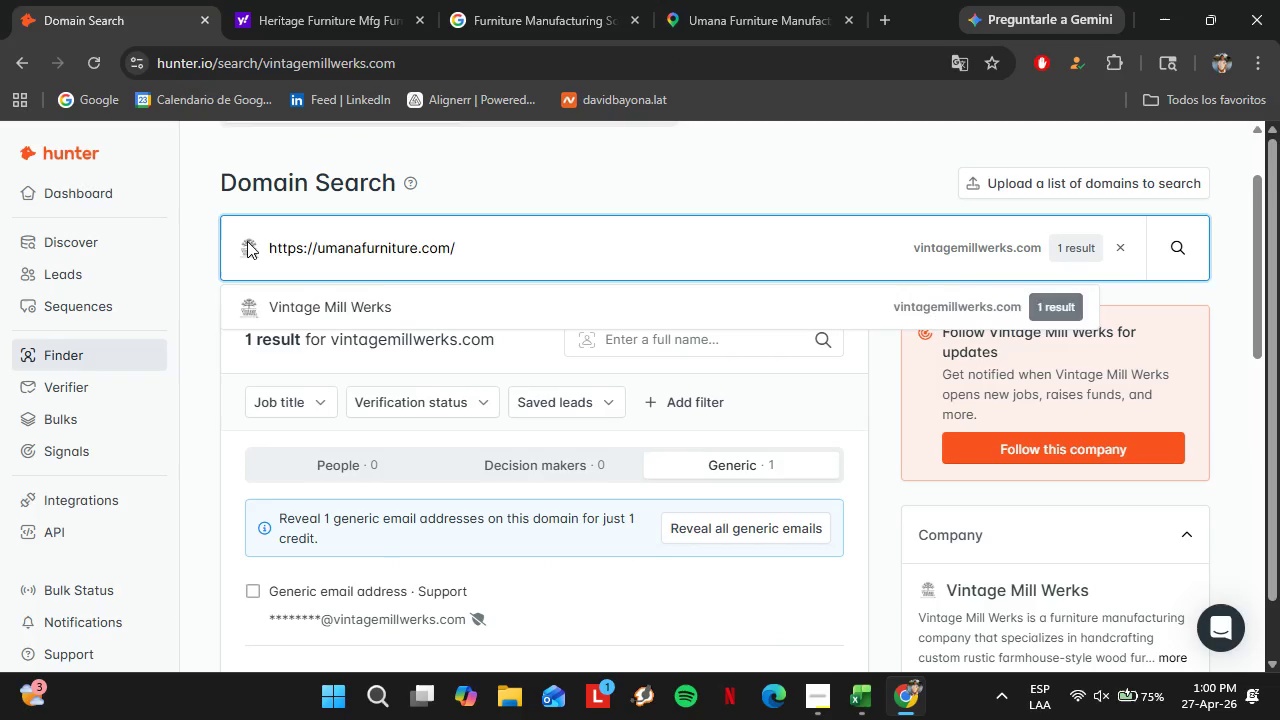 
key(Enter)
 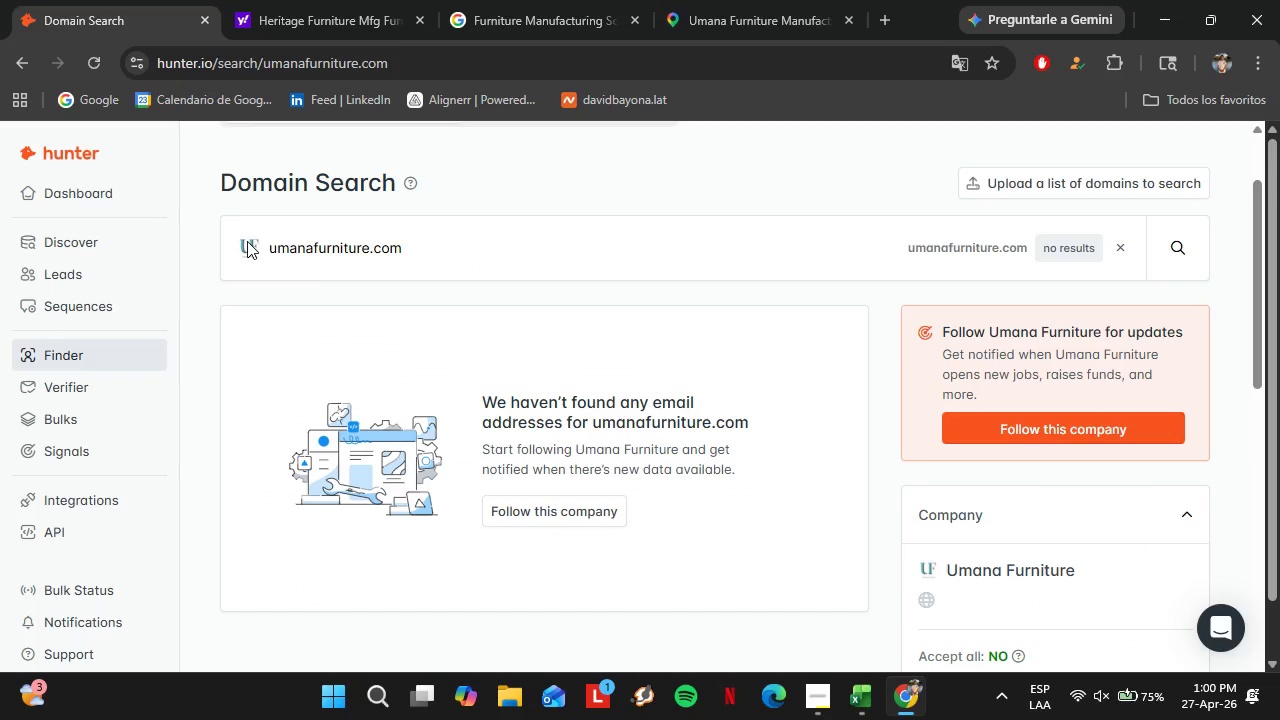 
left_click([275, 0])
 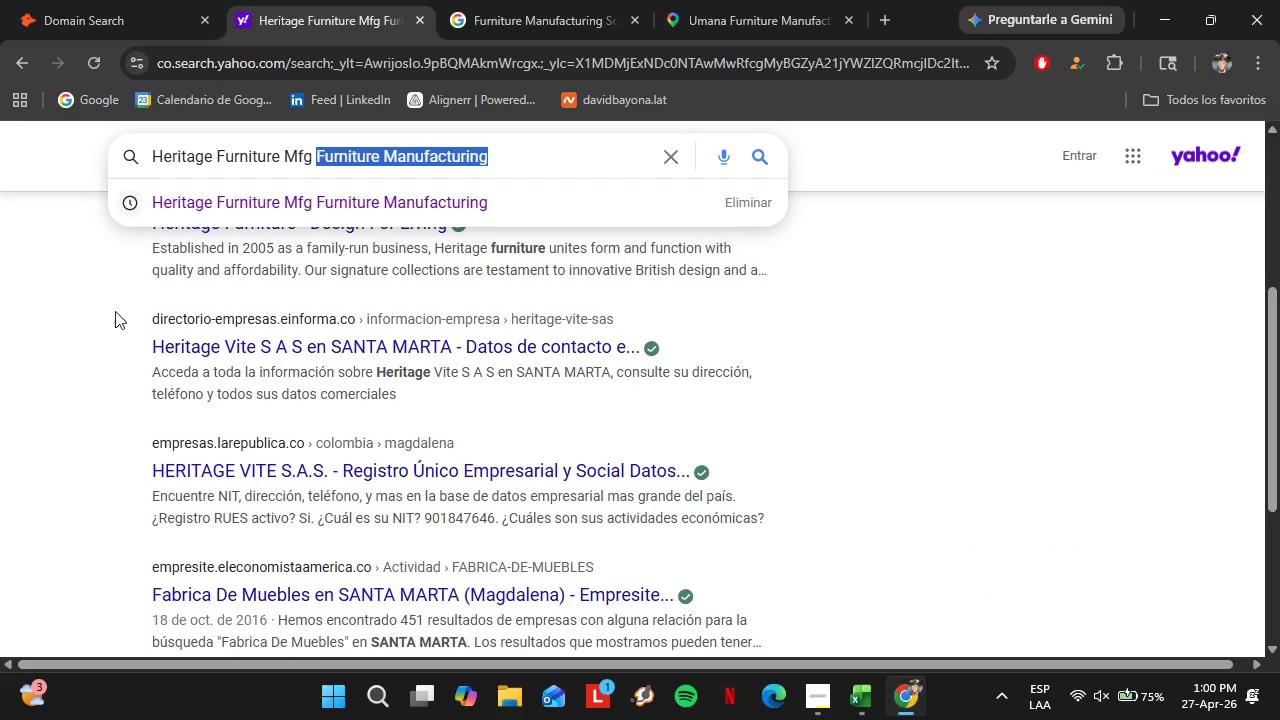 
left_click([113, 312])
 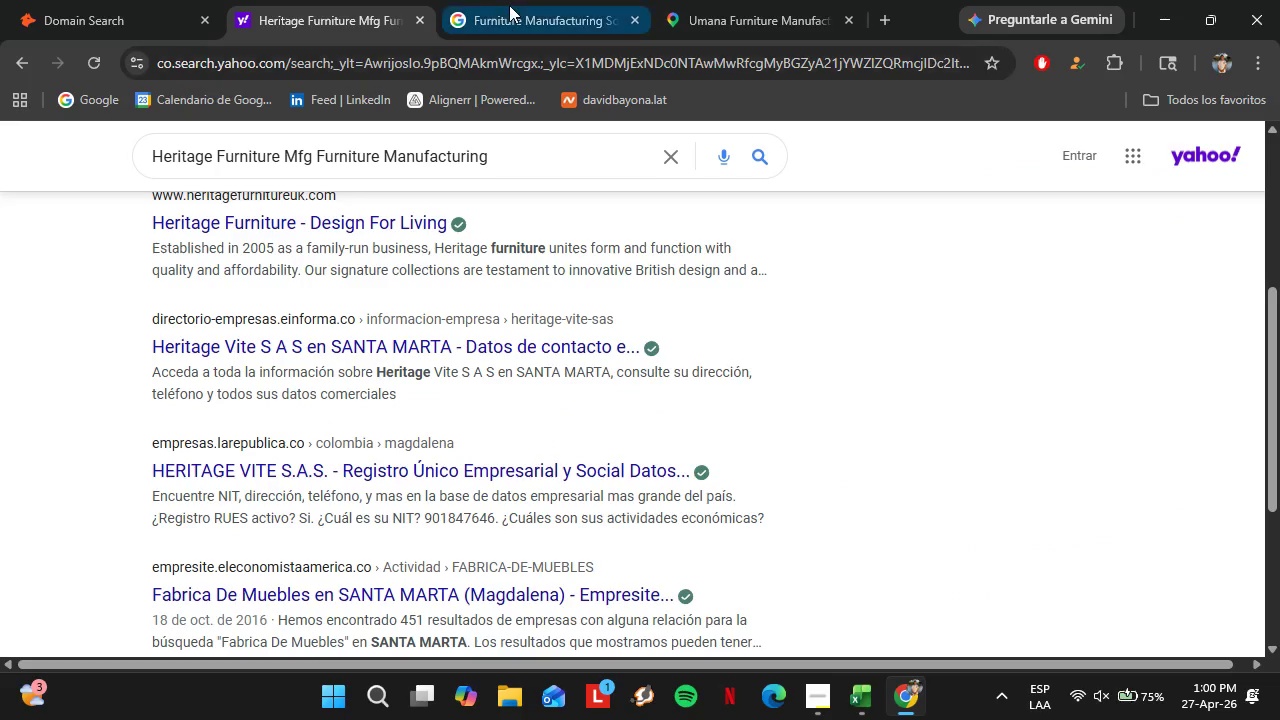 
left_click([509, 4])
 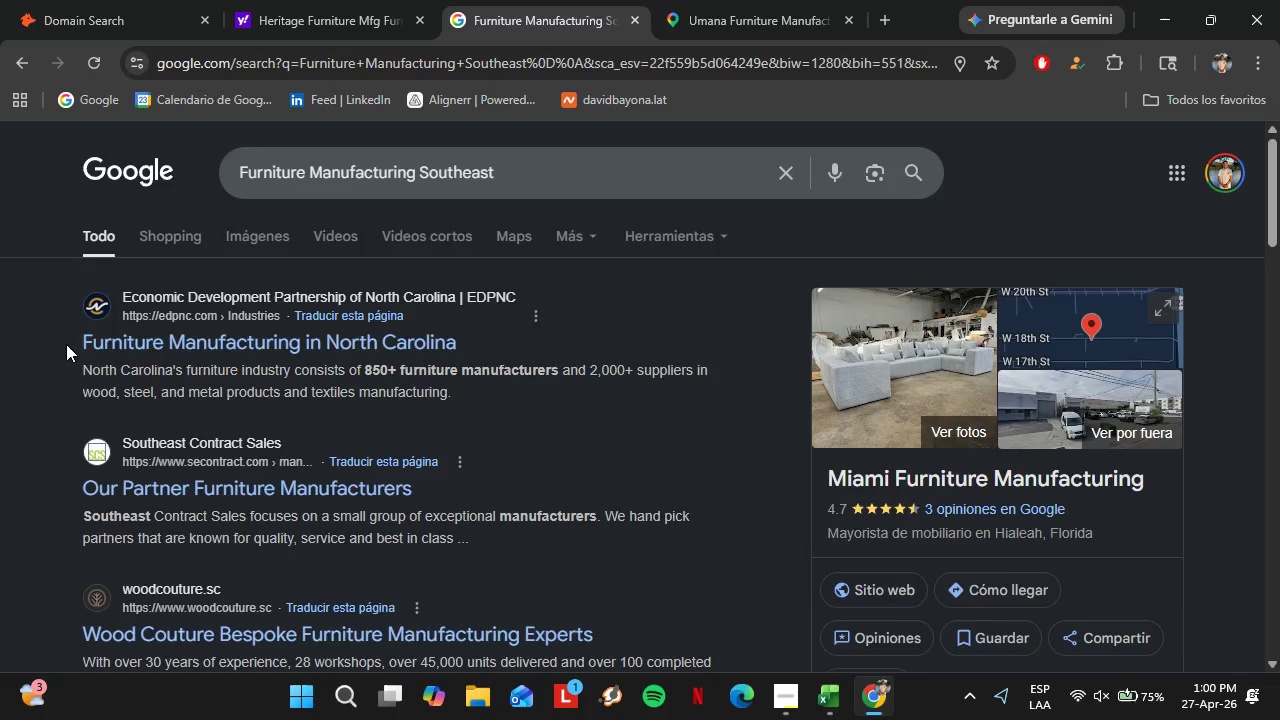 
scroll: coordinate [66, 344], scroll_direction: down, amount: 1.0
 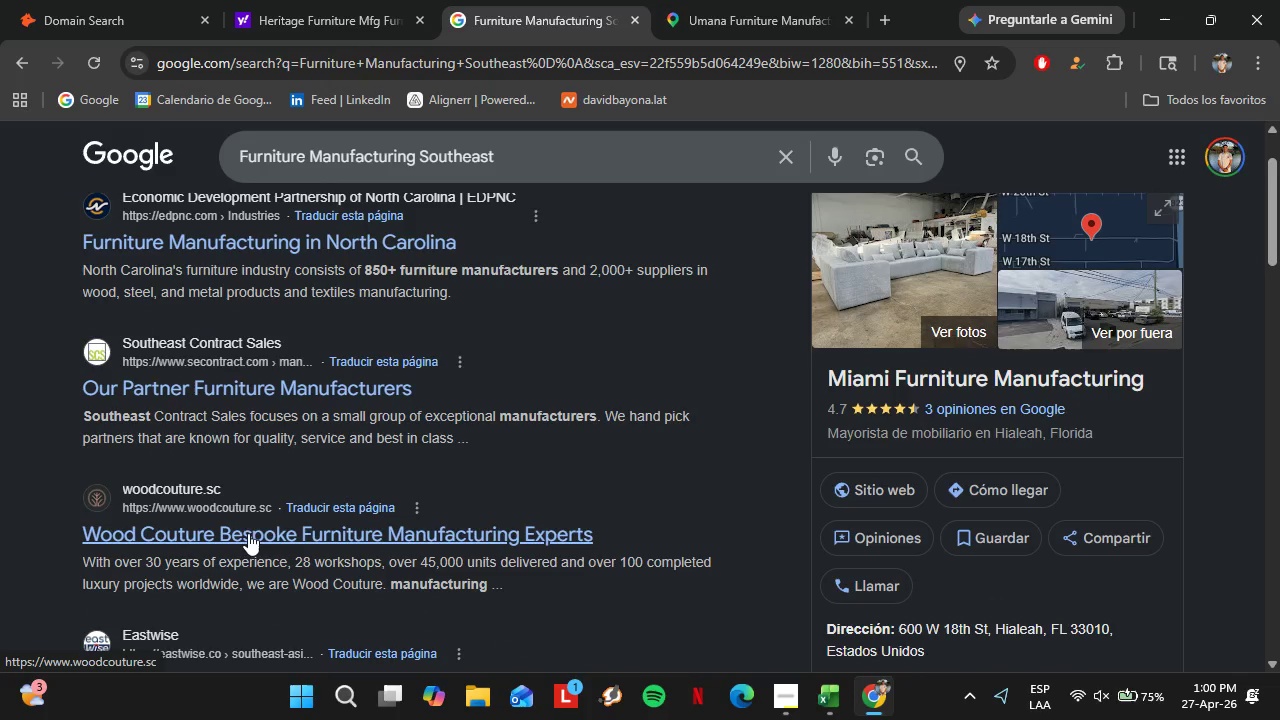 
left_click([232, 531])
 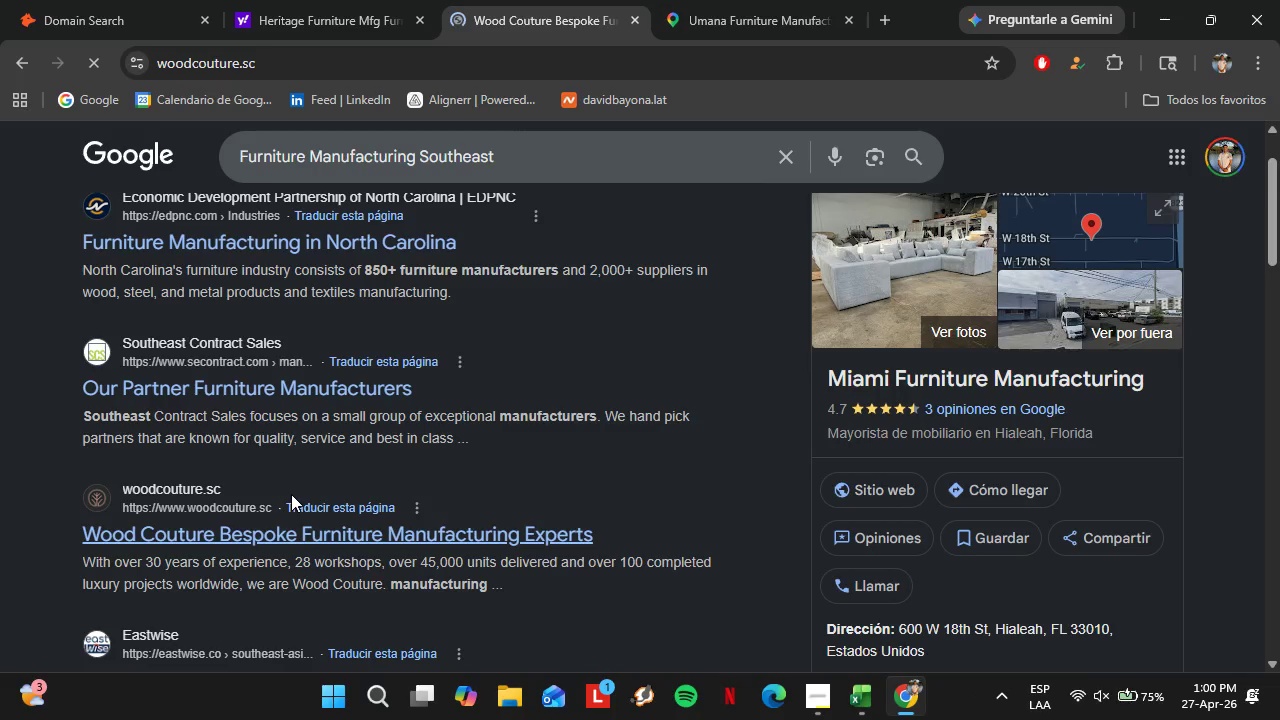 
wait(5.66)
 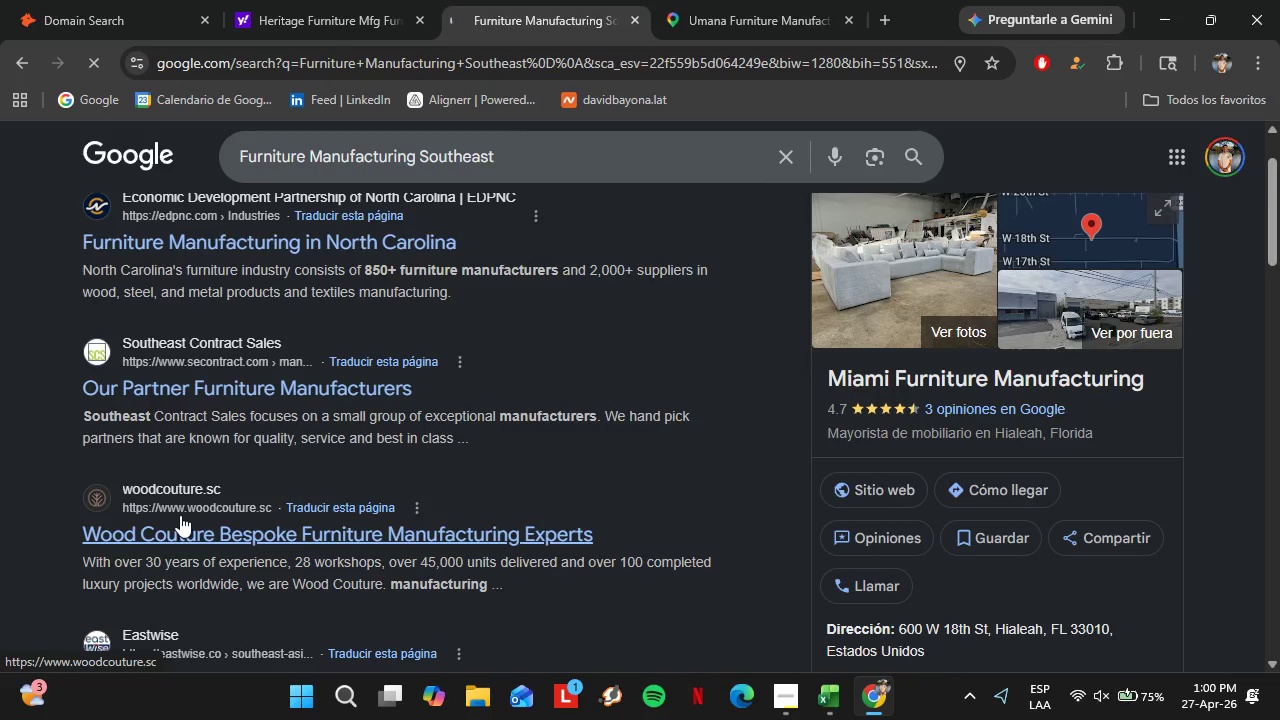 
left_click([986, 109])
 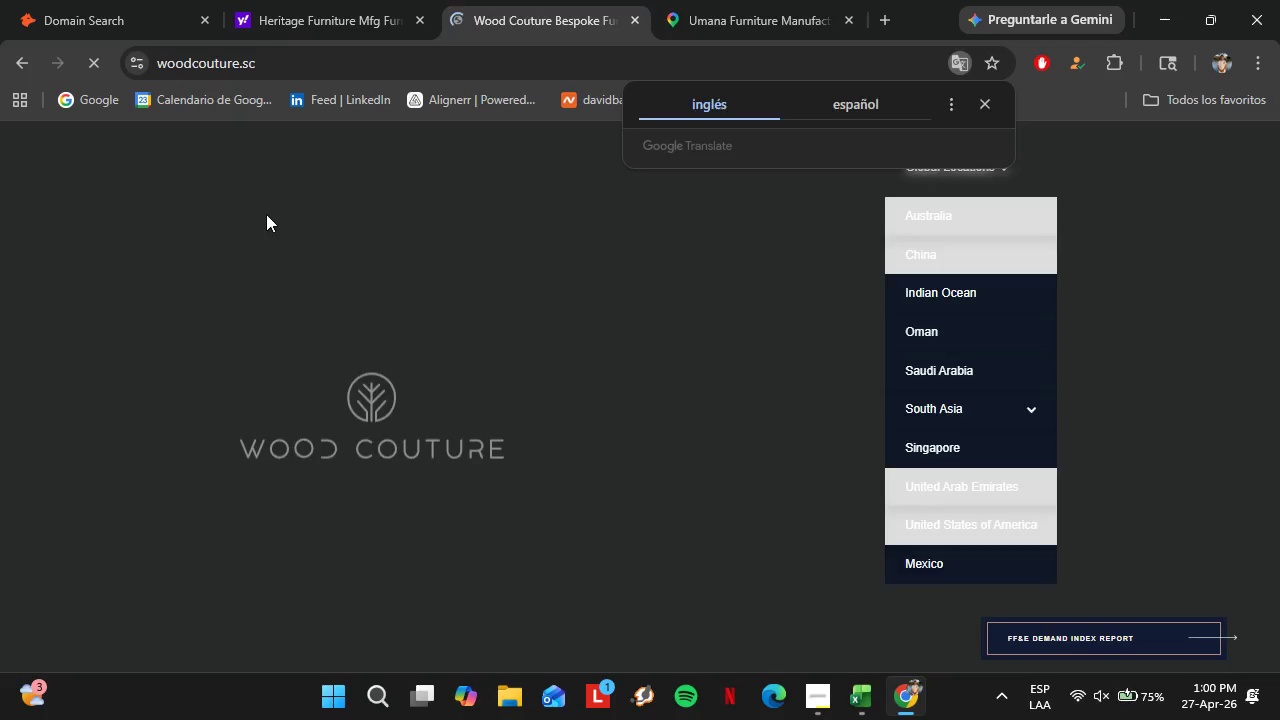 
left_click([19, 62])
 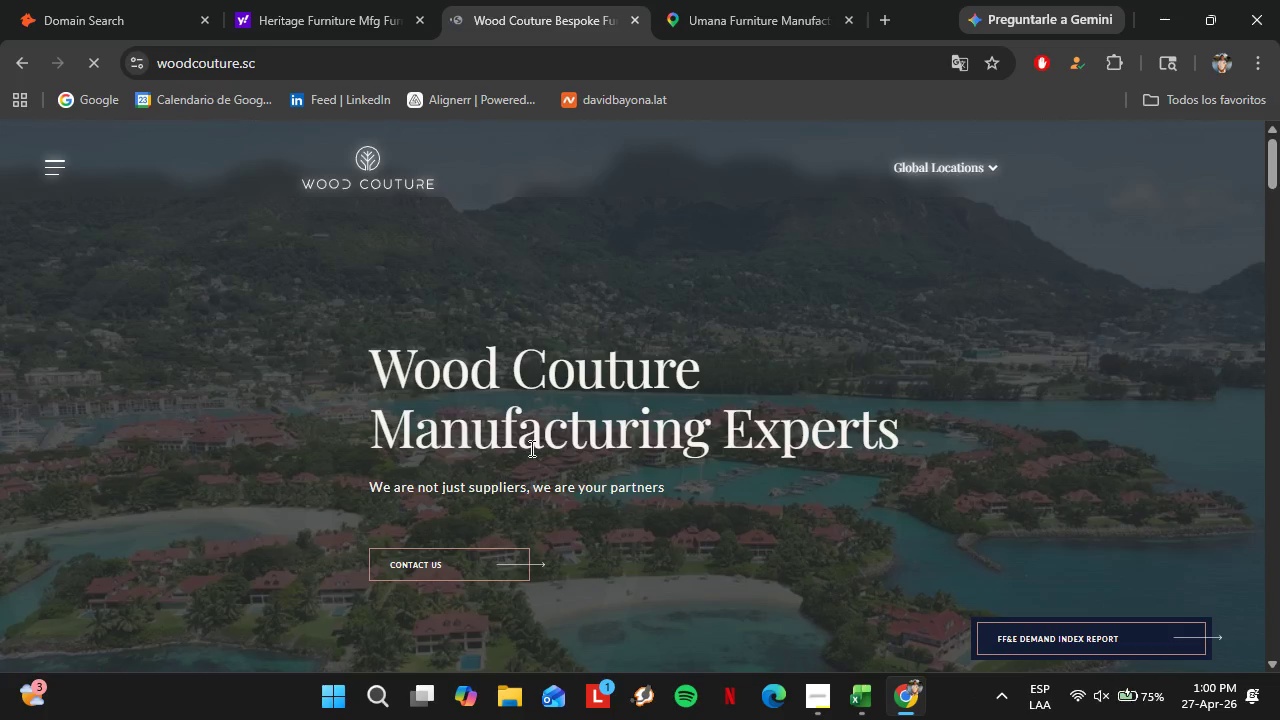 
mouse_move([35, 64])
 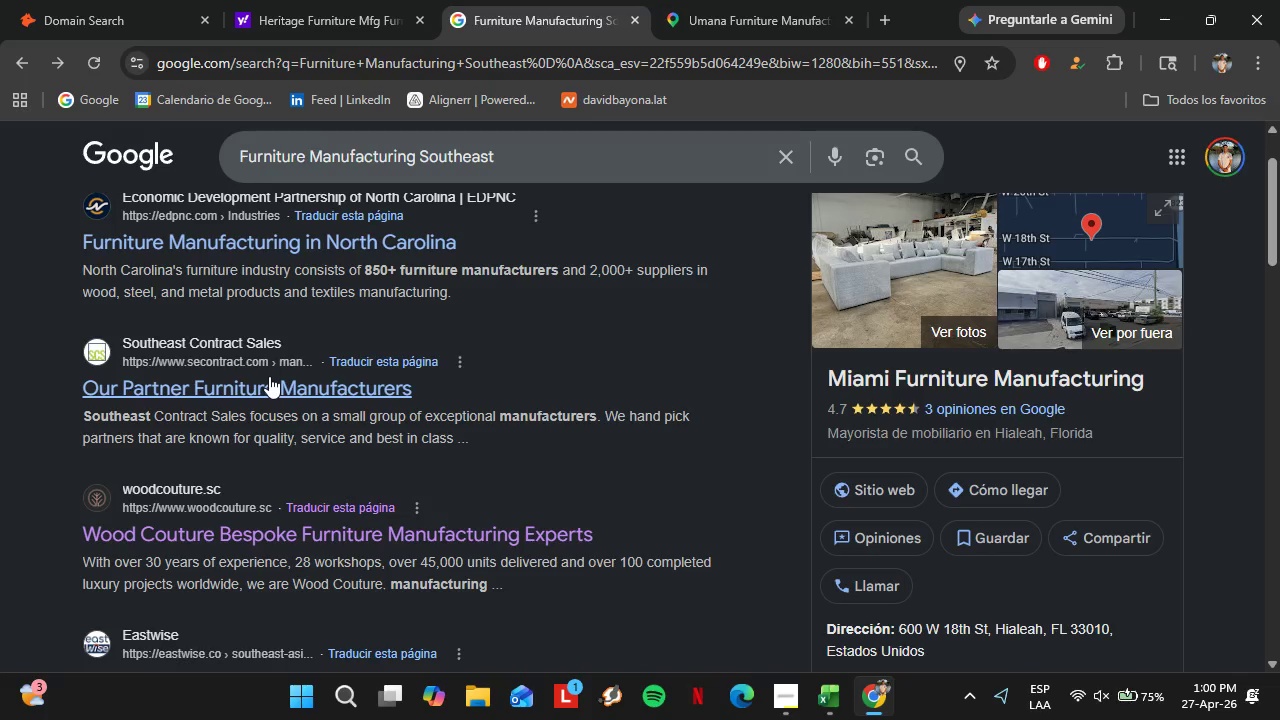 
left_click([269, 376])
 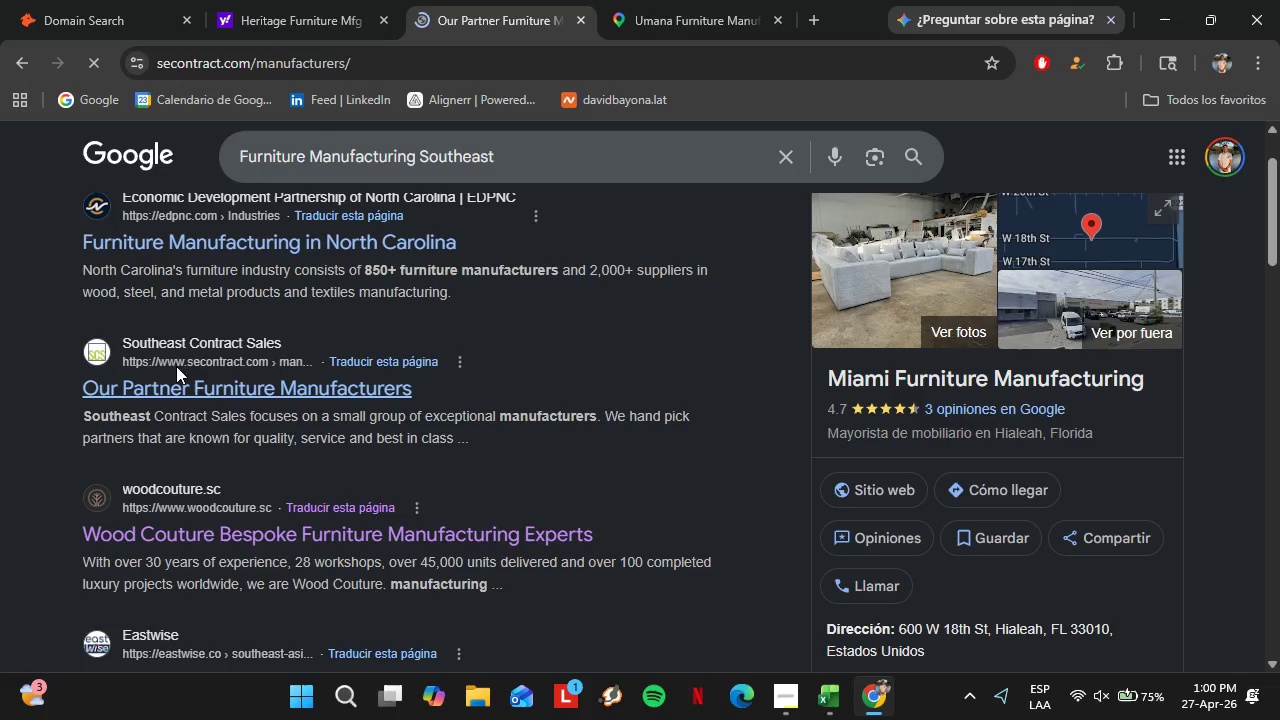 
left_click([646, 0])
 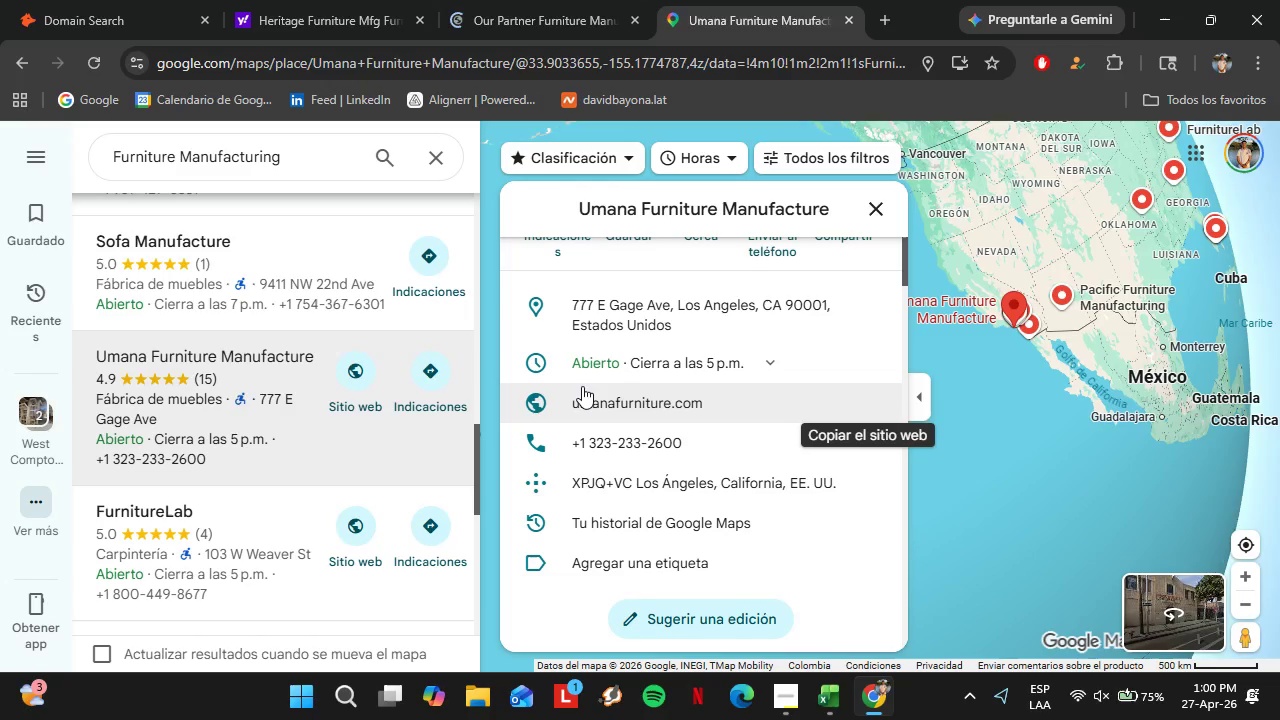 
scroll: coordinate [236, 319], scroll_direction: down, amount: 11.0
 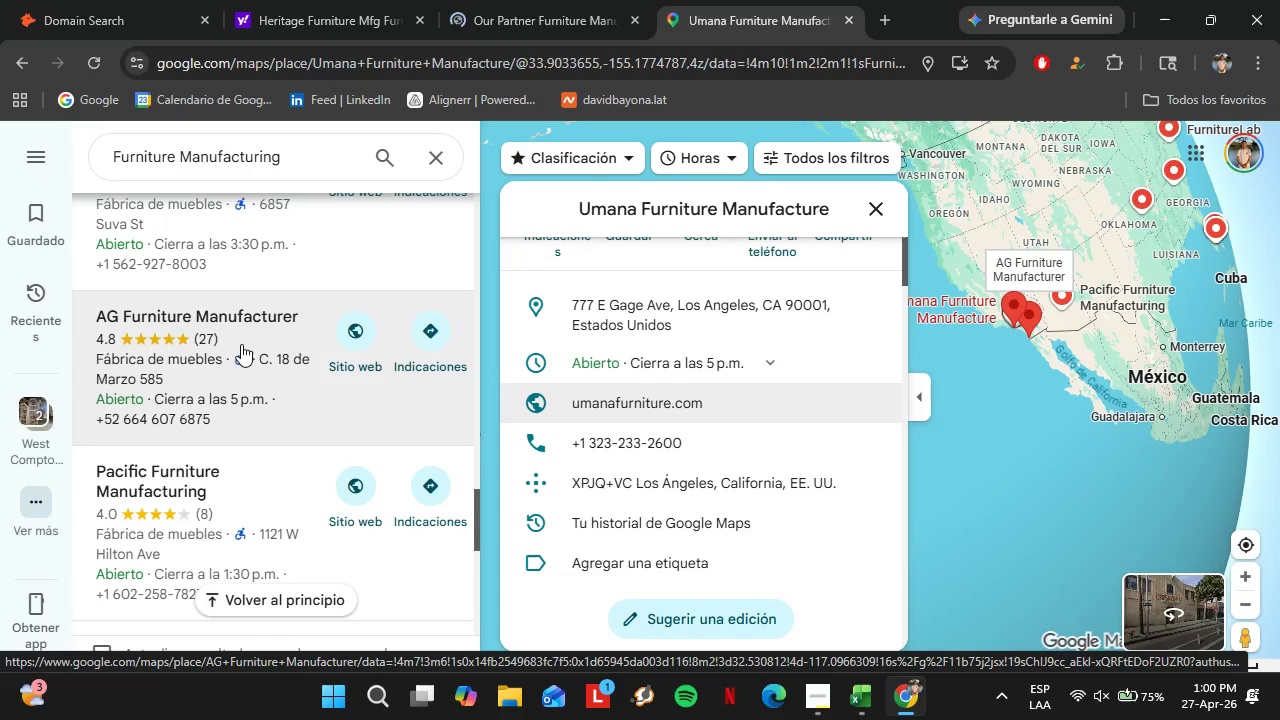 
left_click([241, 344])
 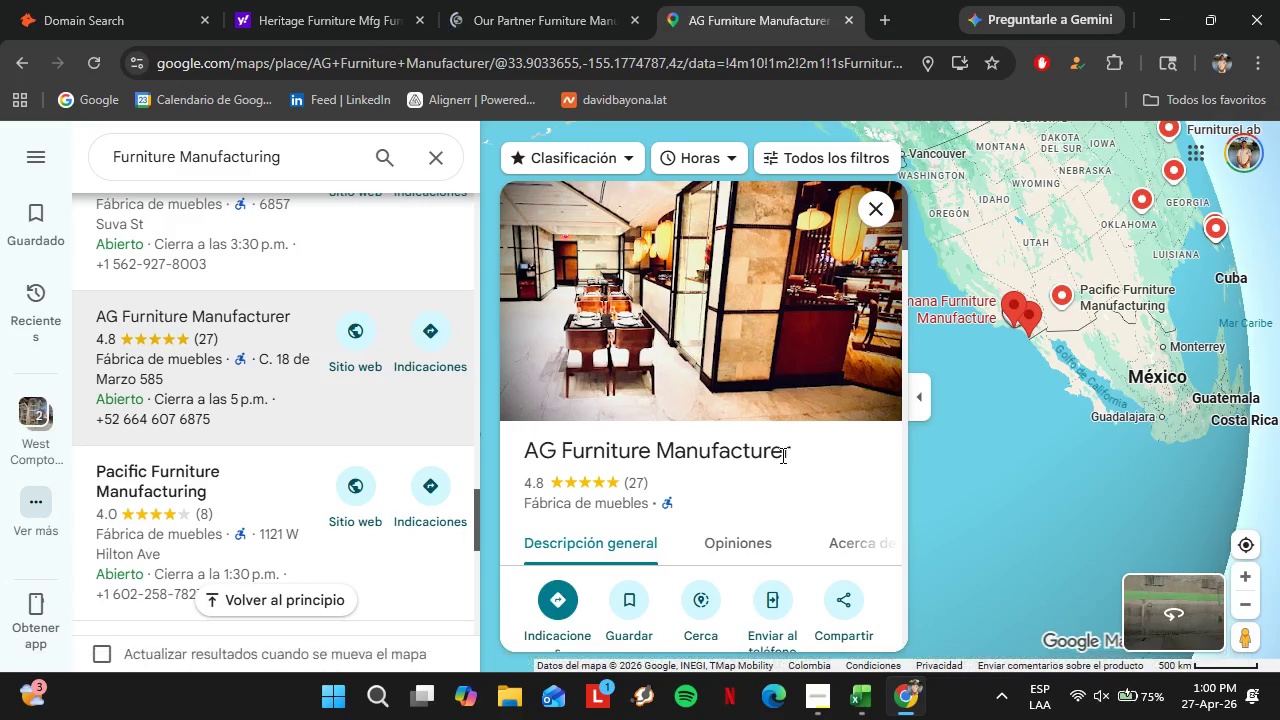 
scroll: coordinate [739, 432], scroll_direction: none, amount: 0.0
 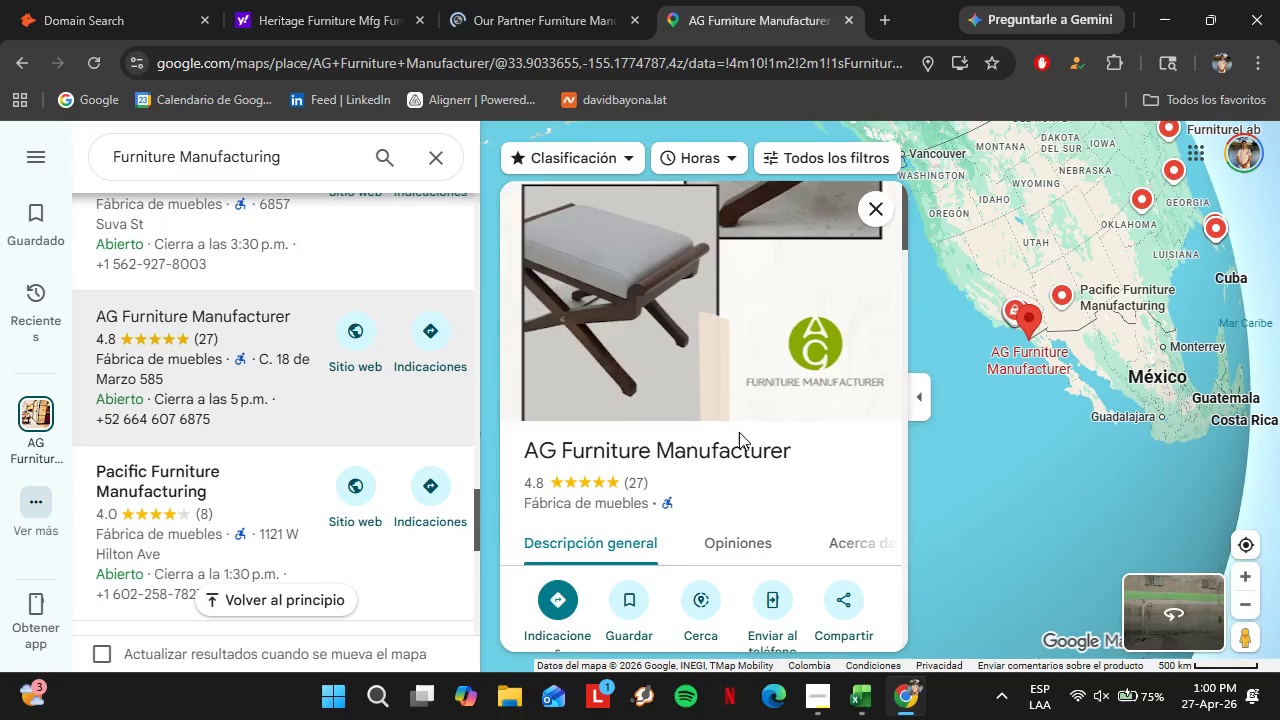 
scroll: coordinate [739, 432], scroll_direction: down, amount: 3.0
 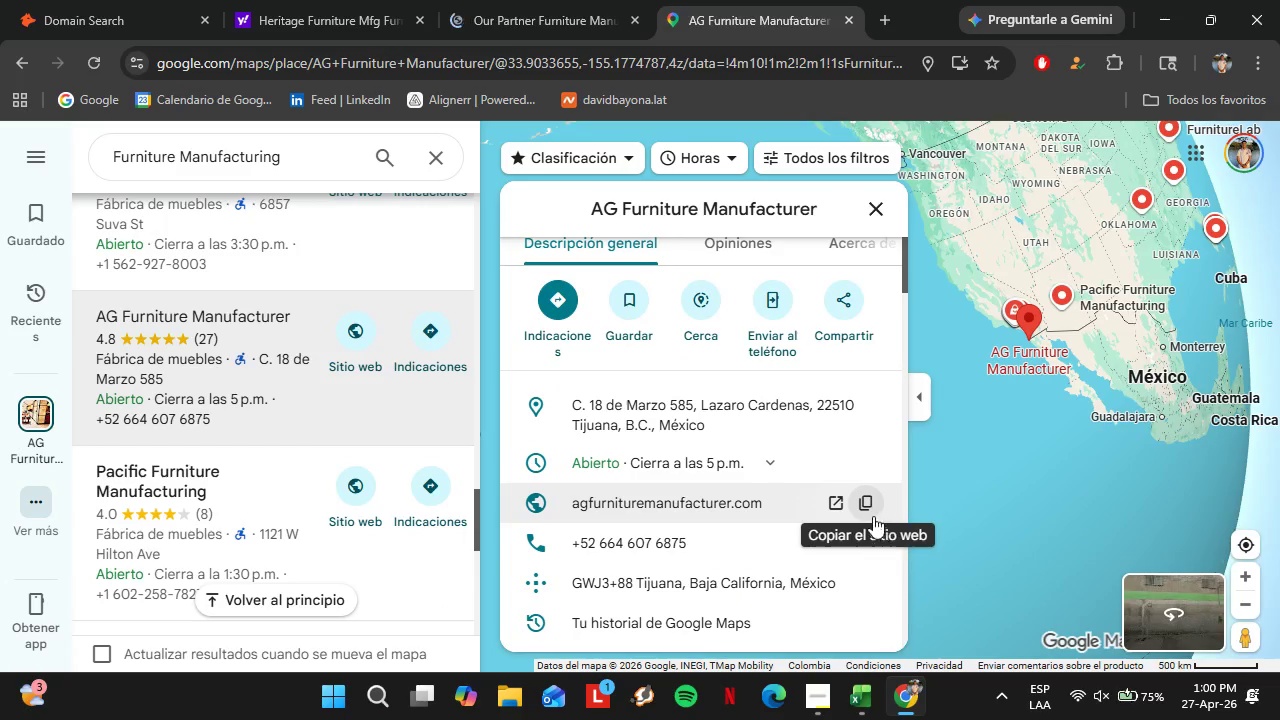 
left_click([870, 514])
 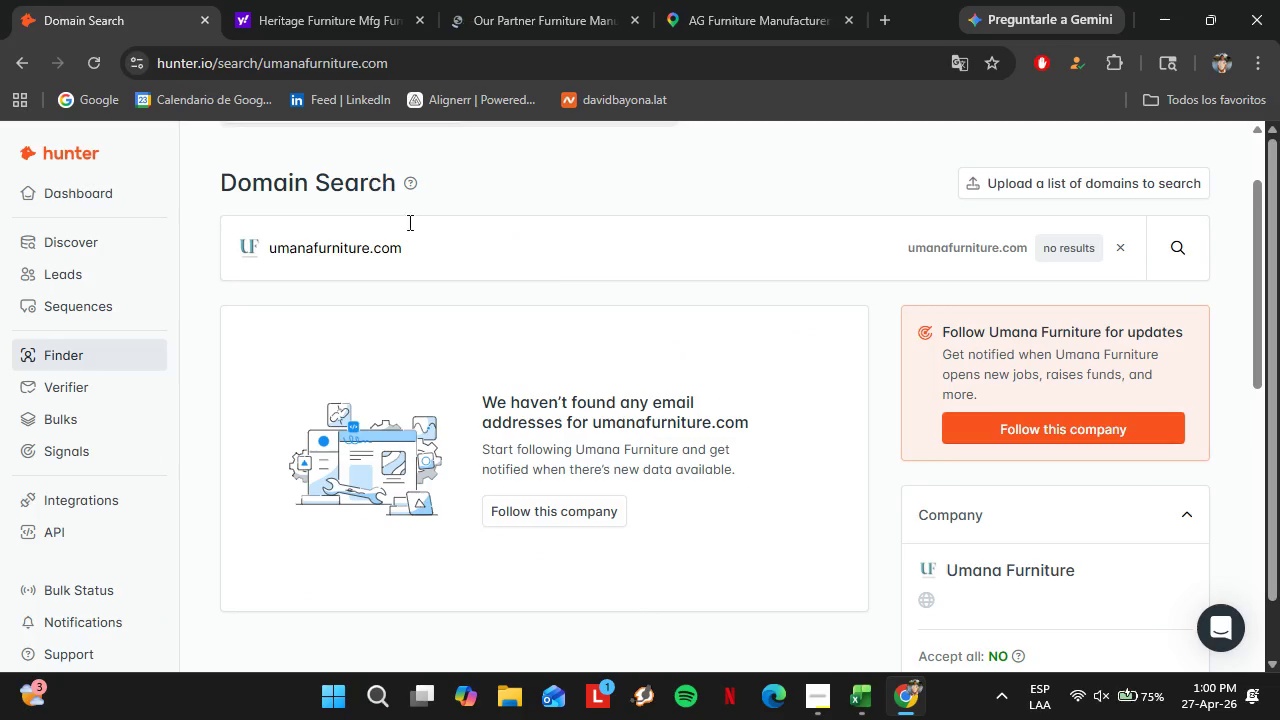 
left_click_drag(start_coordinate=[412, 222], to_coordinate=[242, 224])
 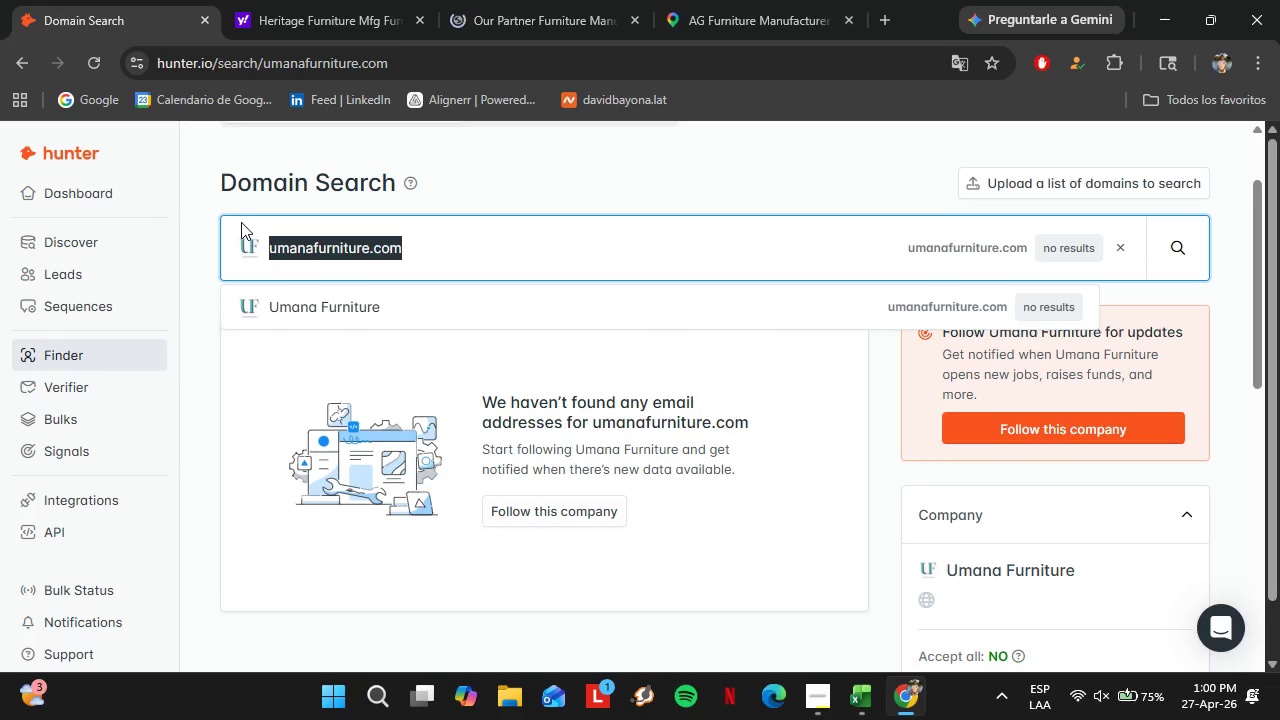 
key(Control+V)
 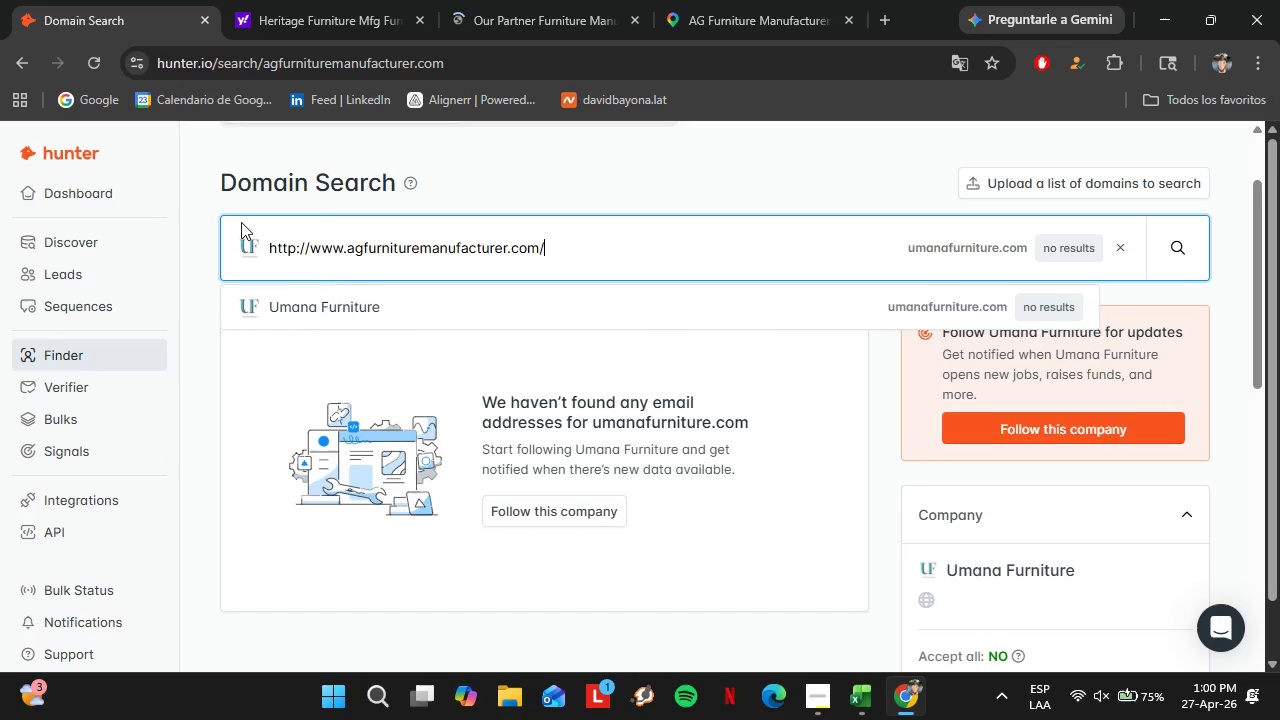 
key(Enter)
 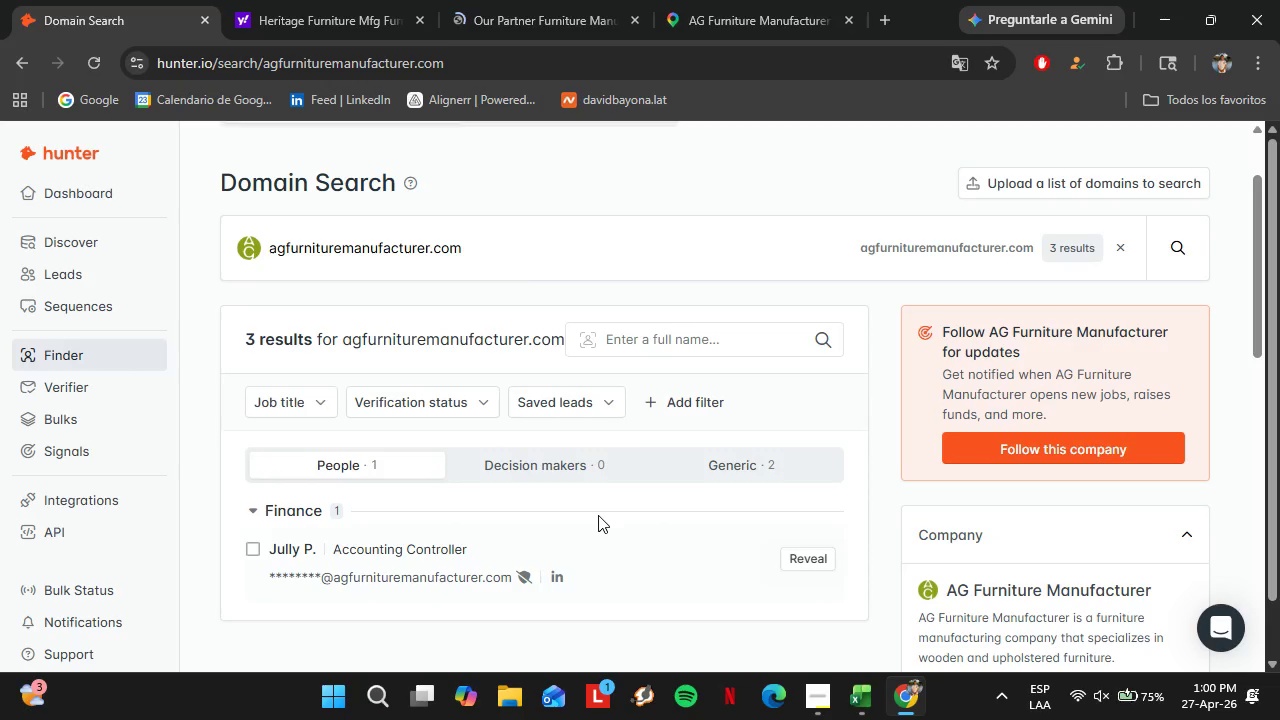 
left_click([524, 0])
 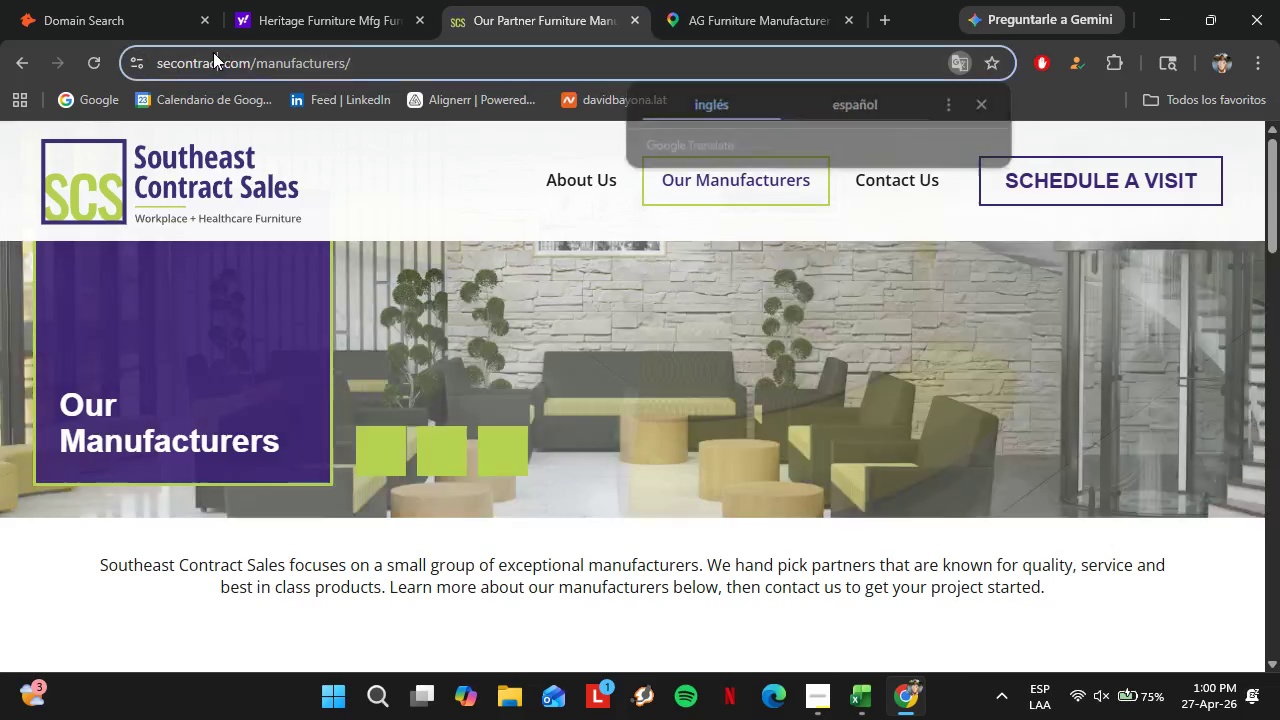 
left_click([232, 62])
 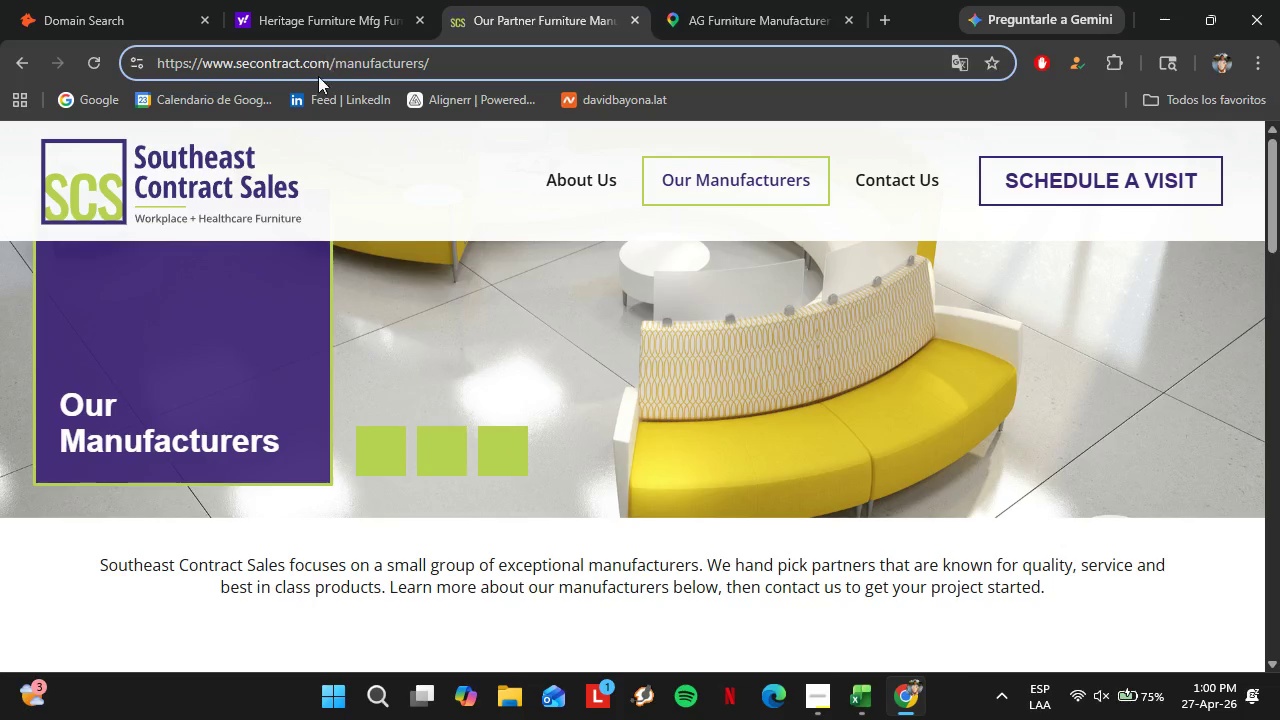 
left_click_drag(start_coordinate=[331, 67], to_coordinate=[203, 59])
 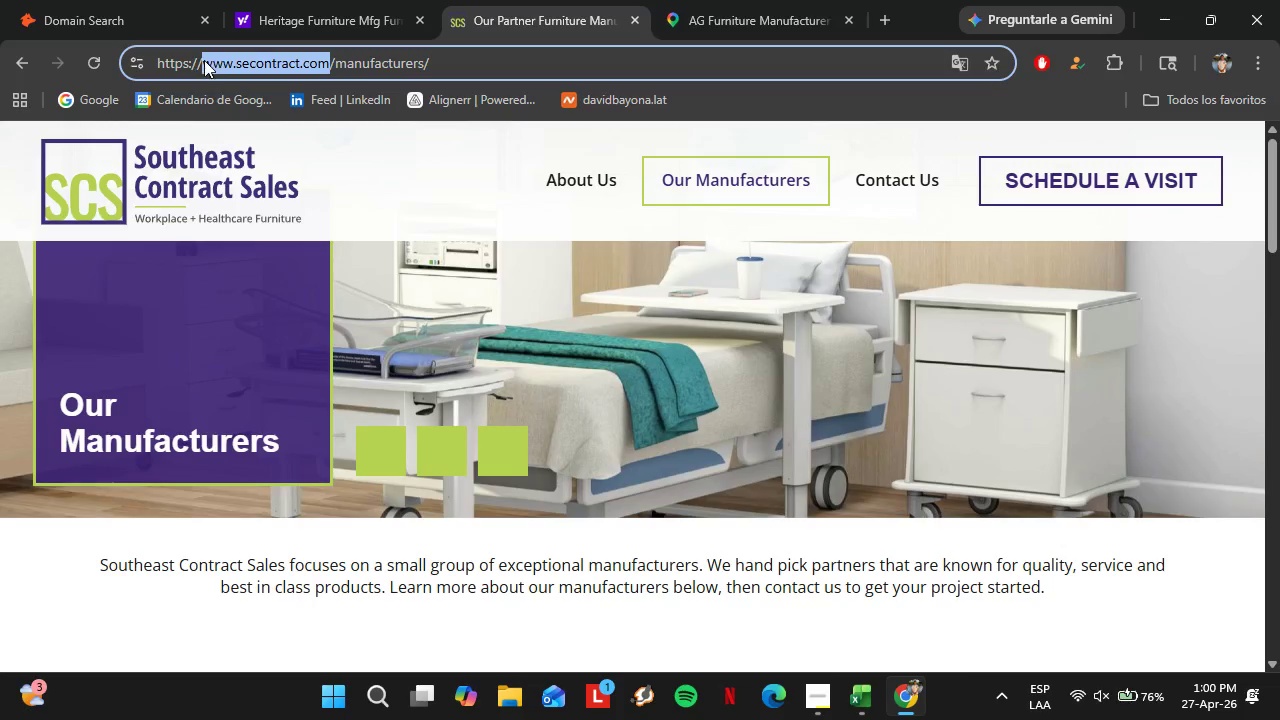 
key(Control+C)
 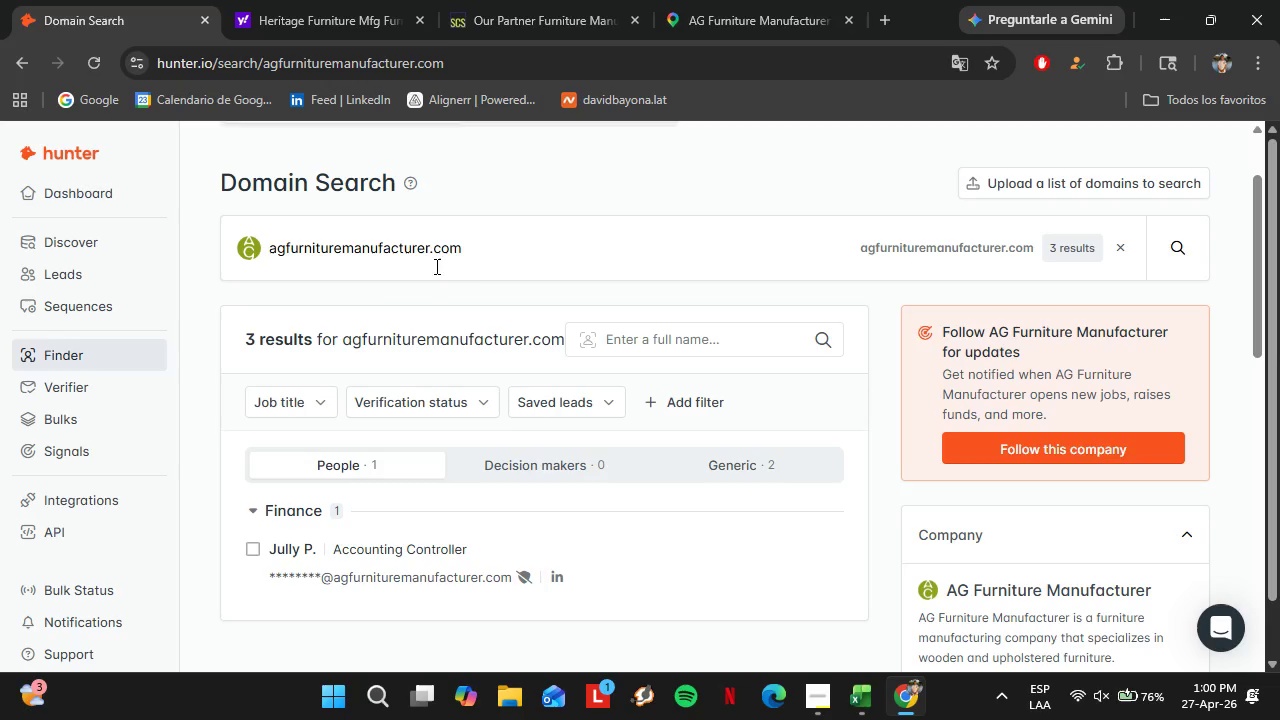 
left_click_drag(start_coordinate=[482, 254], to_coordinate=[237, 265])
 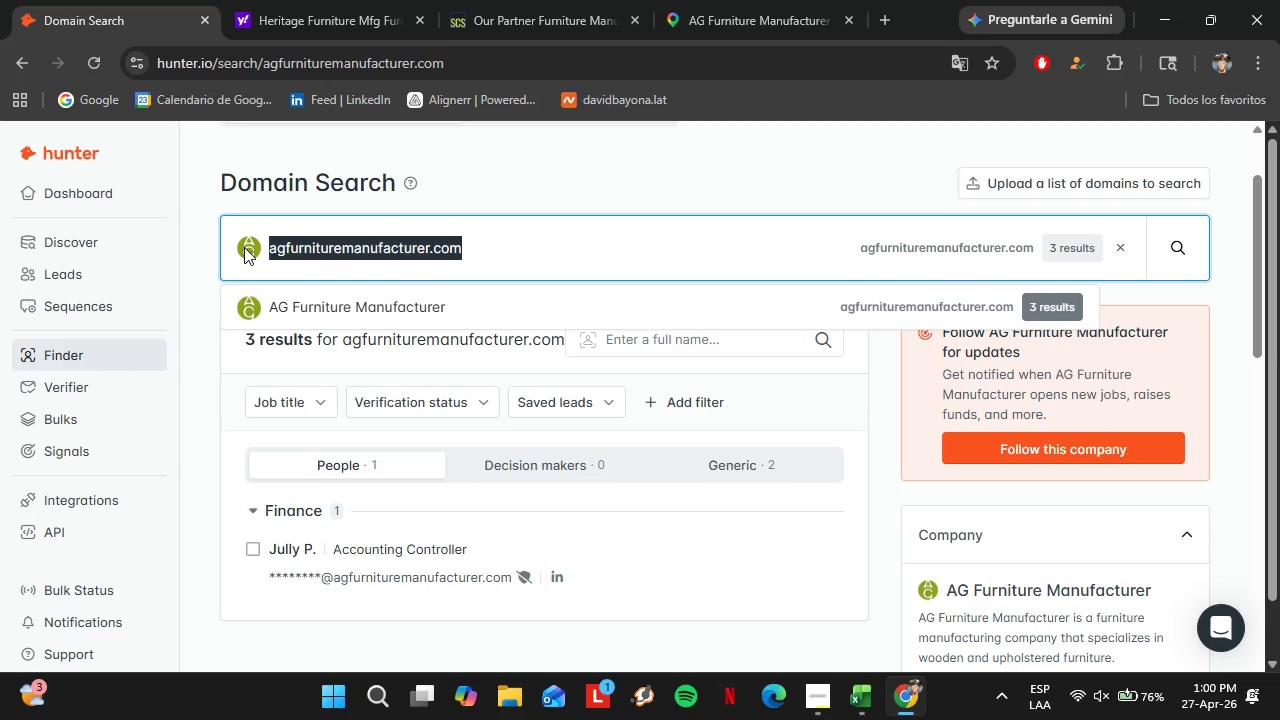 
key(Control+V)
 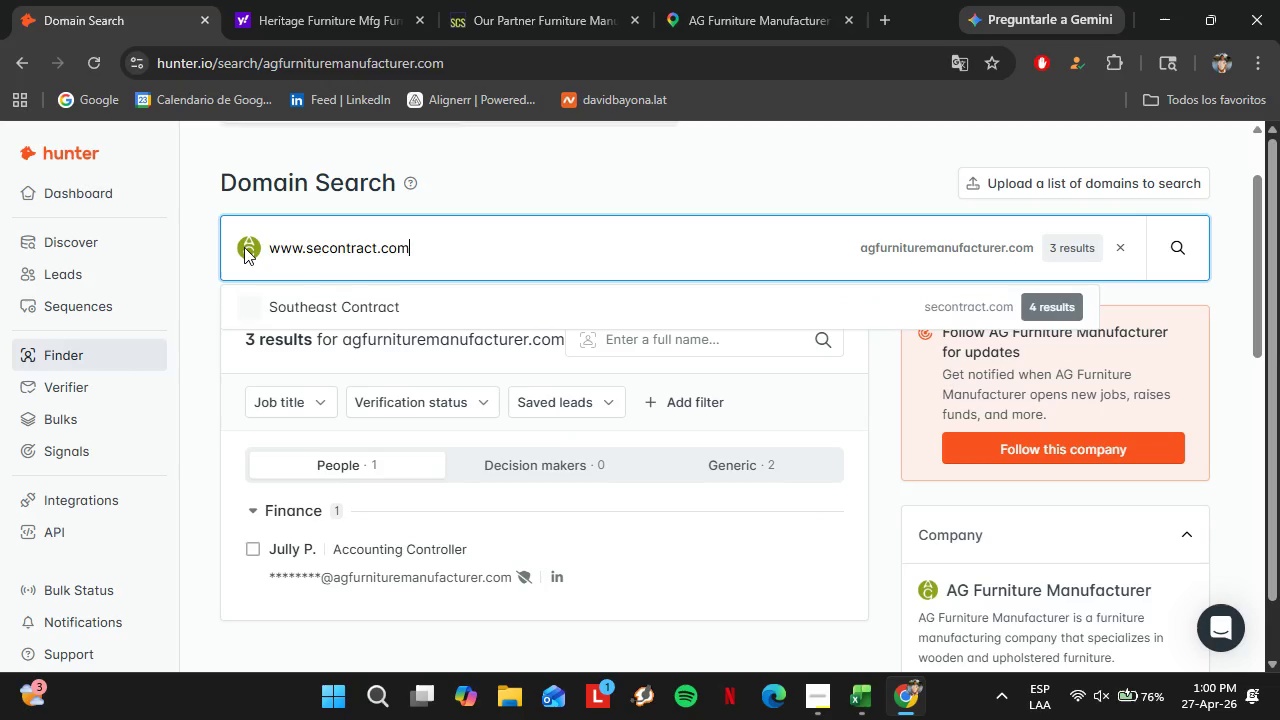 
key(Enter)
 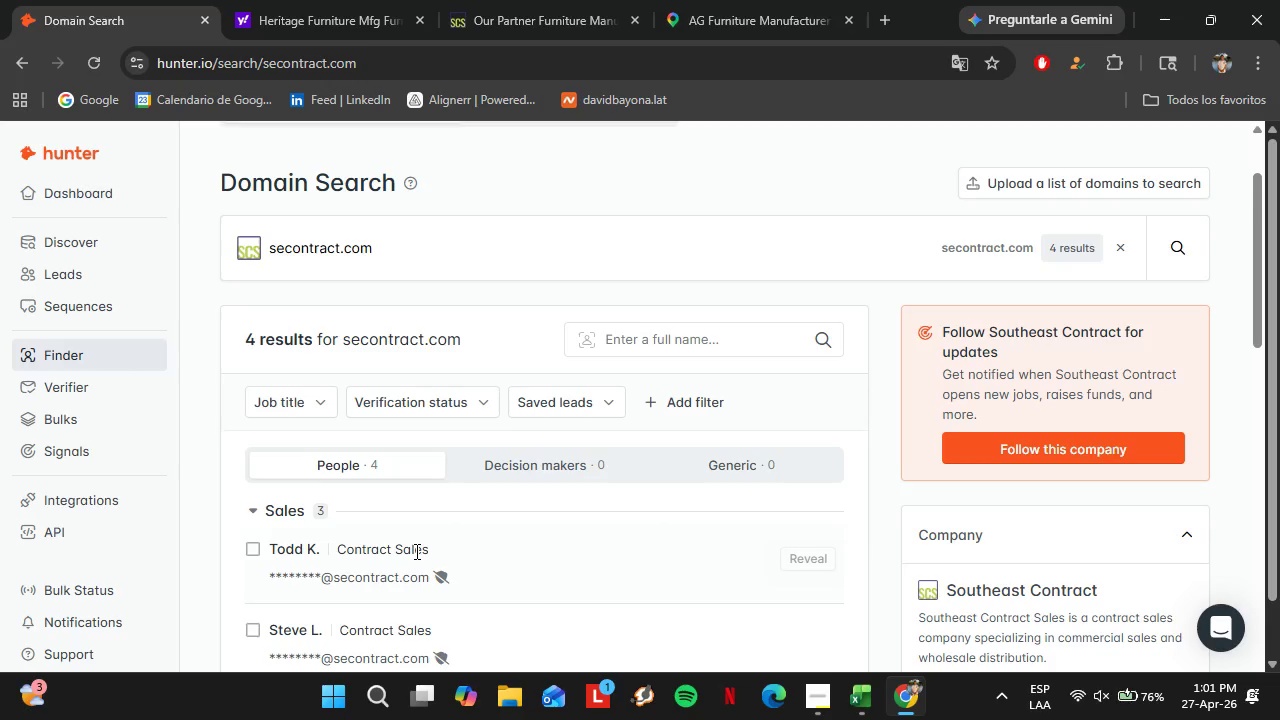 
wait(27.31)
 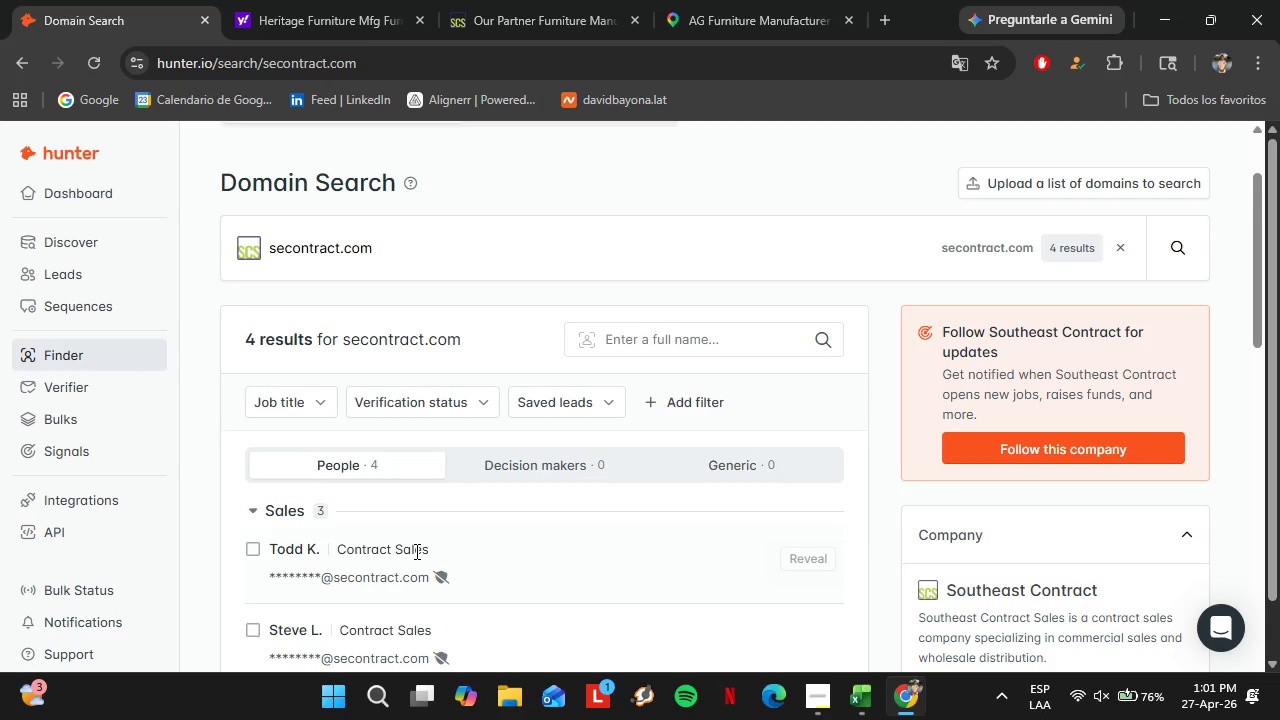 
left_click([296, 0])
 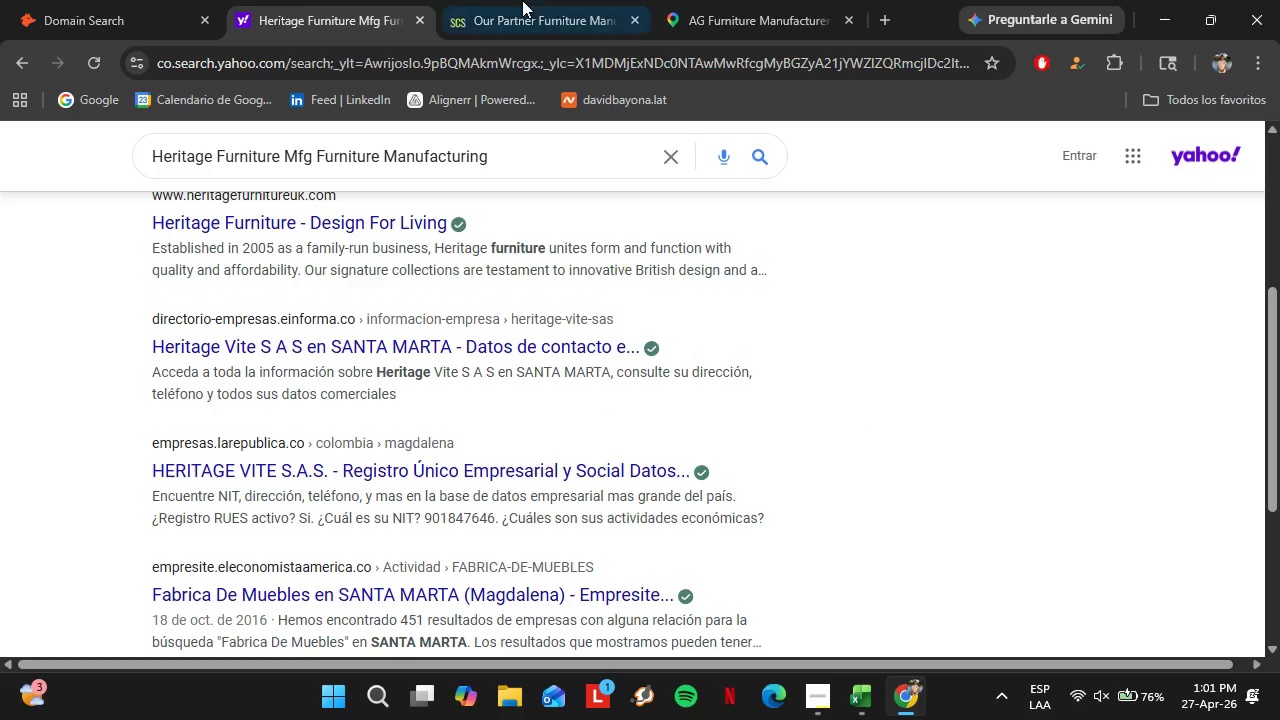 
left_click([520, 0])
 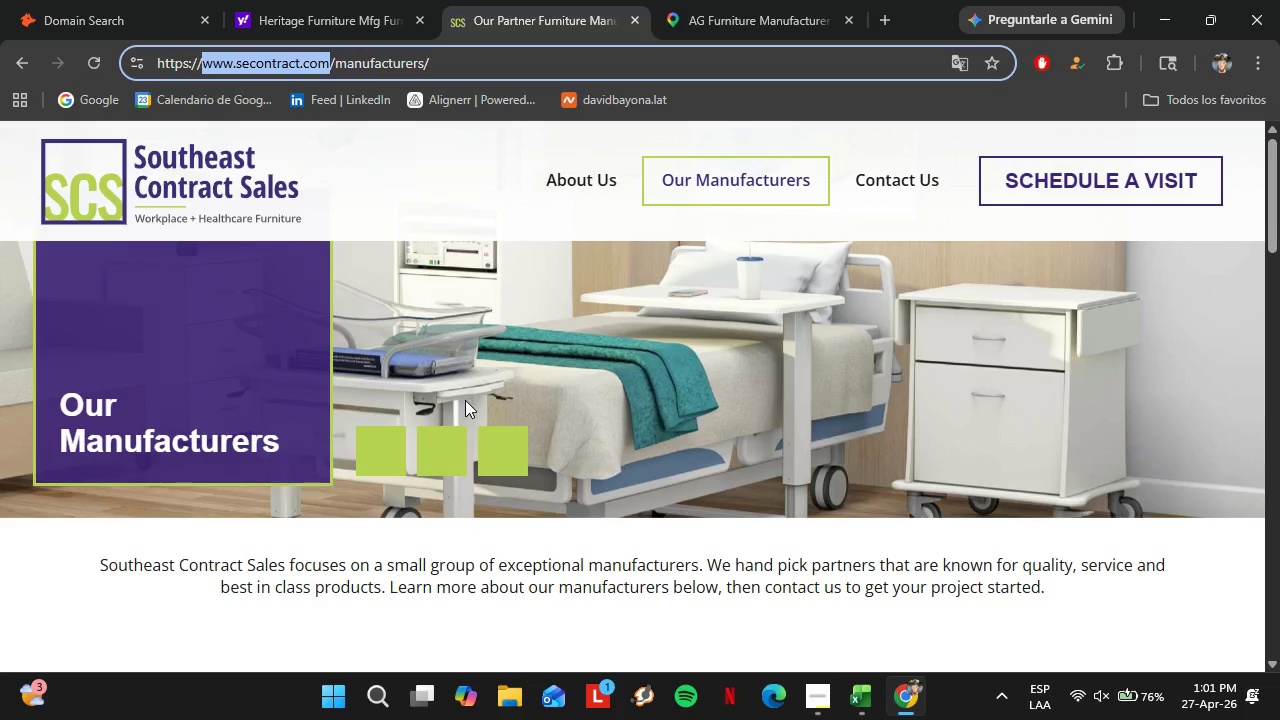 
scroll: coordinate [428, 497], scroll_direction: down, amount: 17.0
 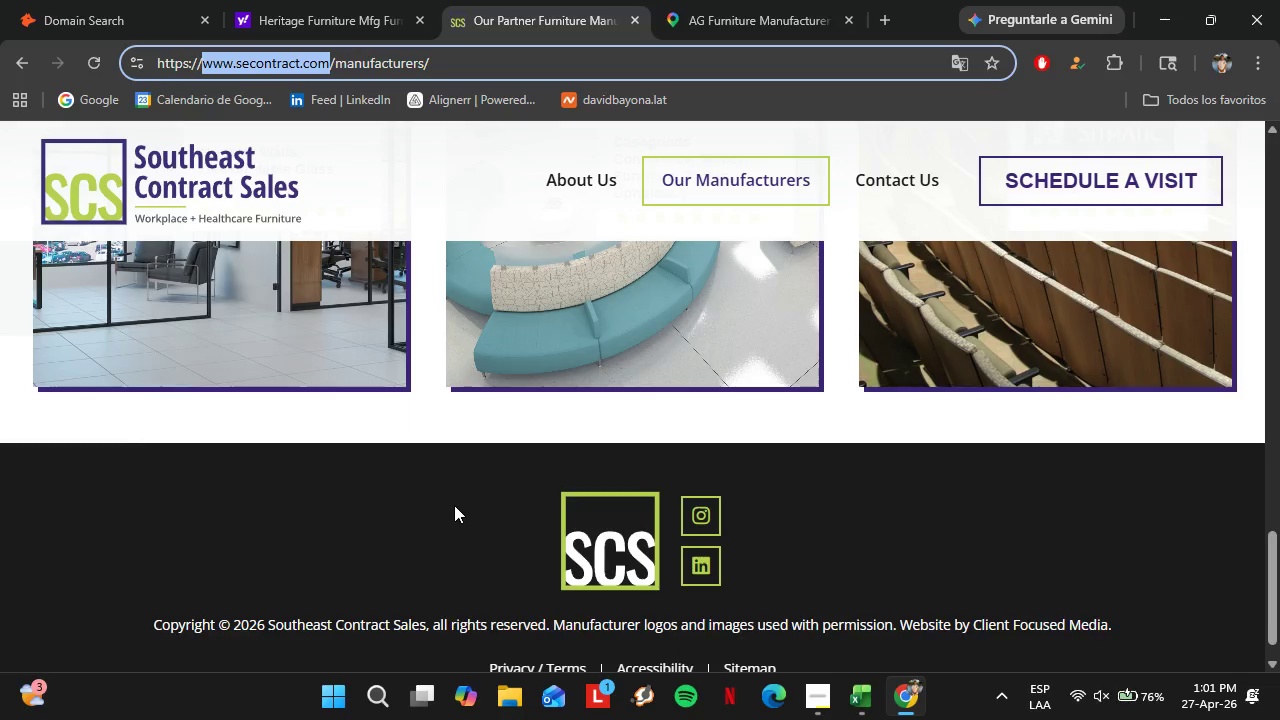 
scroll: coordinate [431, 497], scroll_direction: up, amount: 20.0
 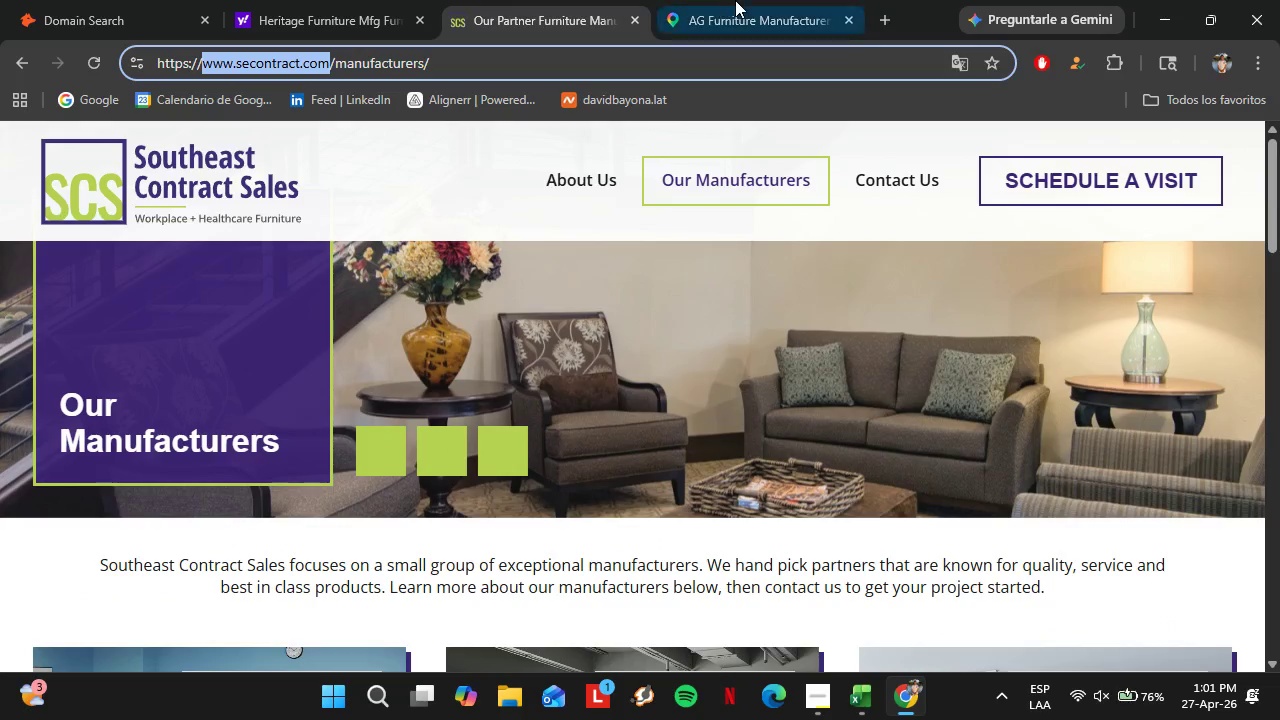 
double_click([735, 0])
 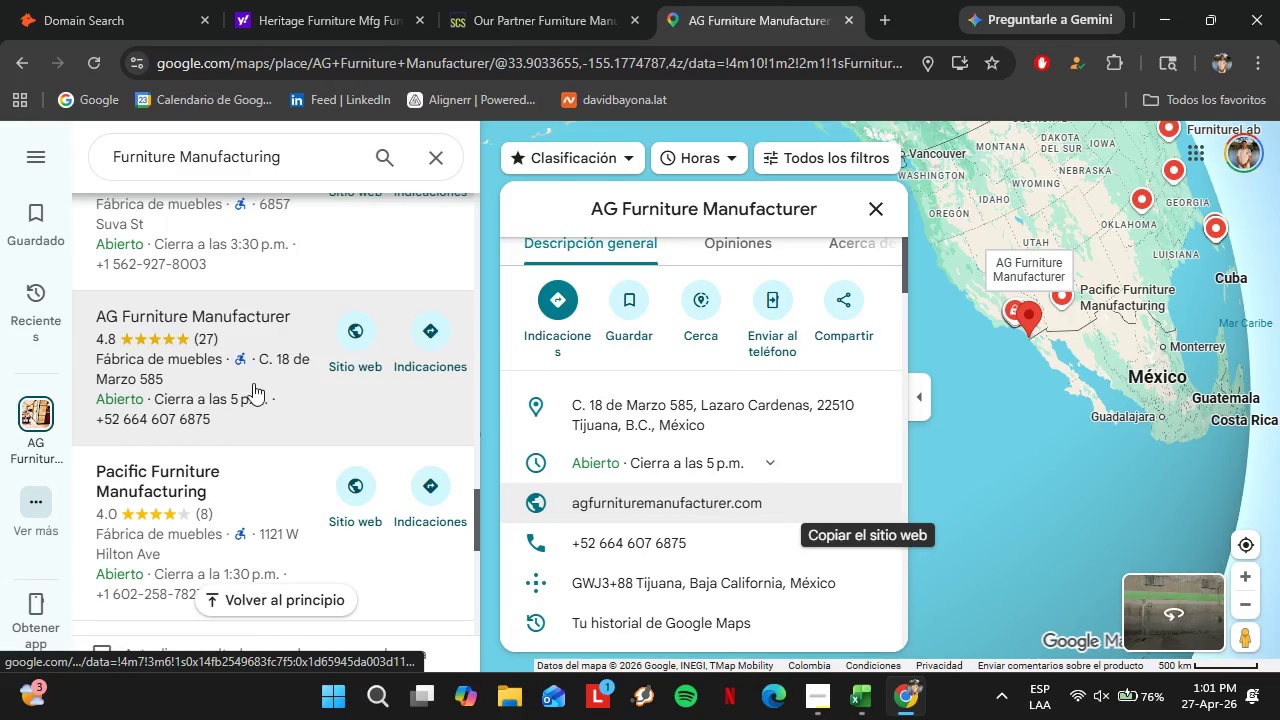 
scroll: coordinate [231, 379], scroll_direction: down, amount: 10.0
 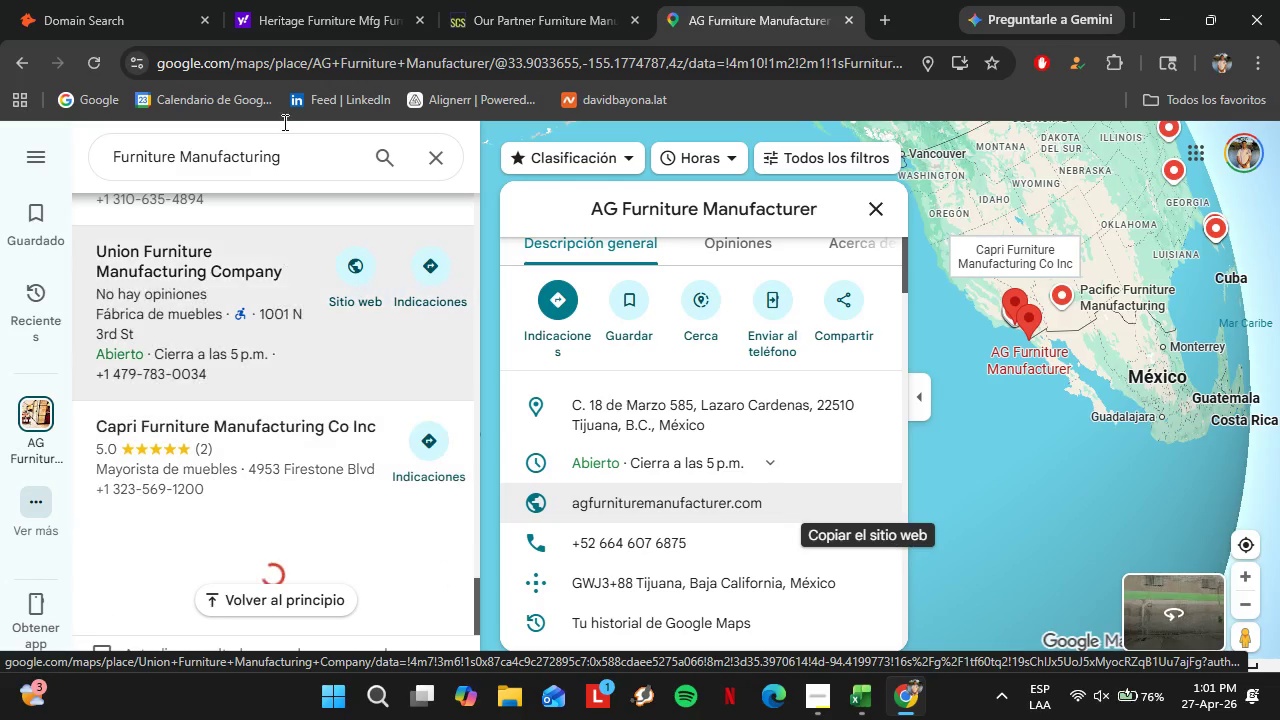 
left_click([299, 20])
 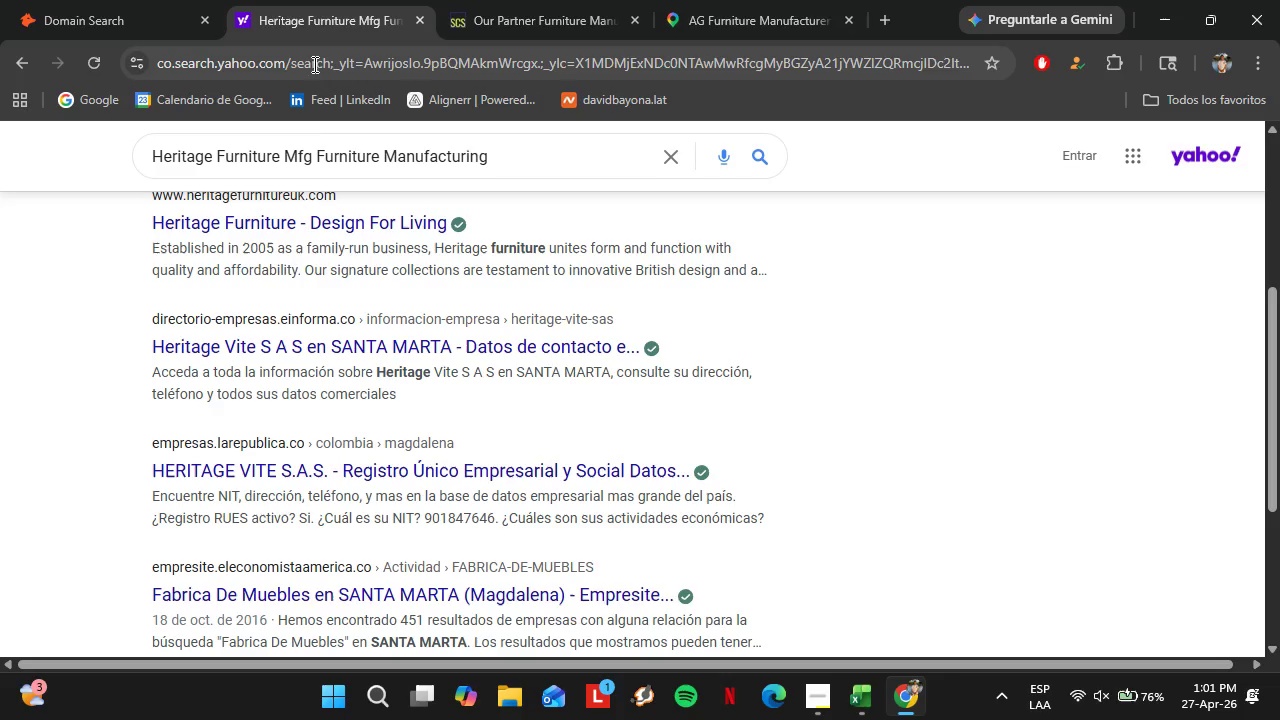 
left_click([83, 0])